 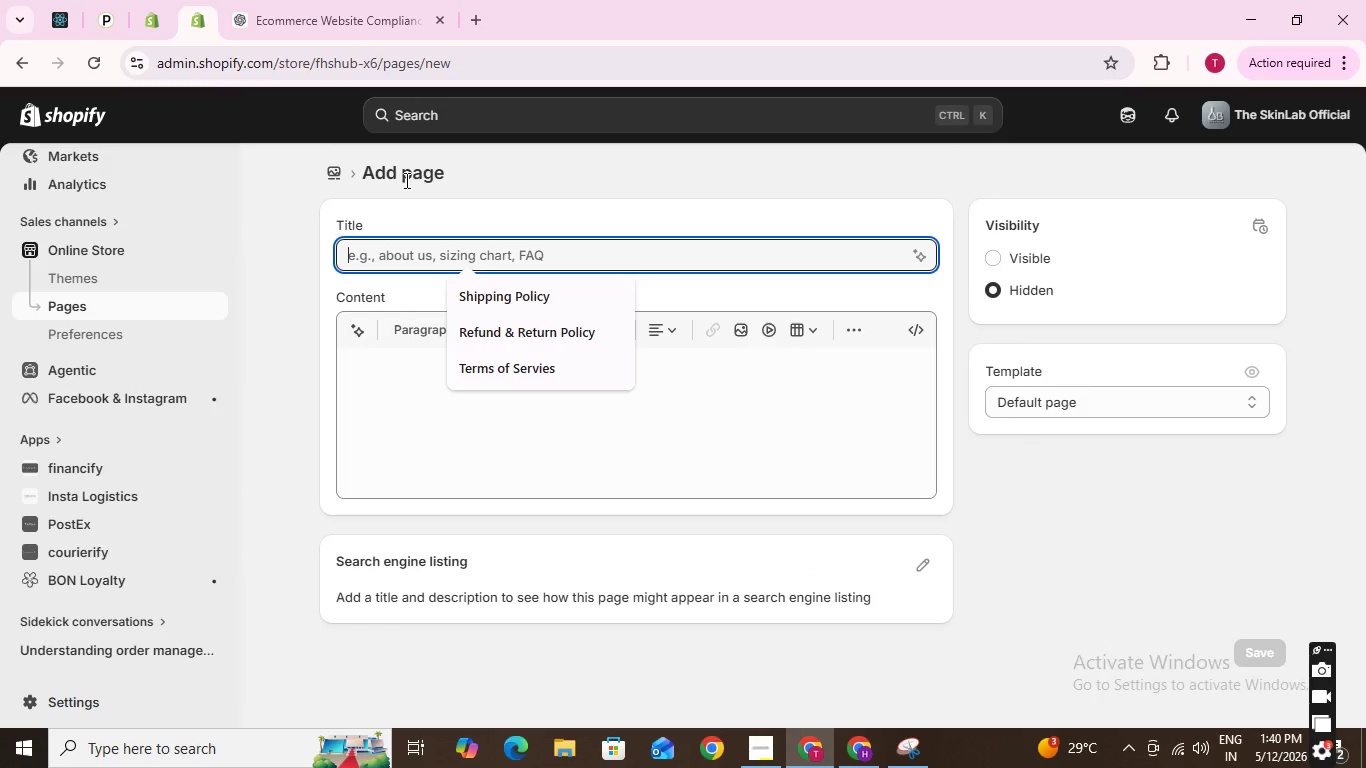 
key(Shift+ShiftLeft)
 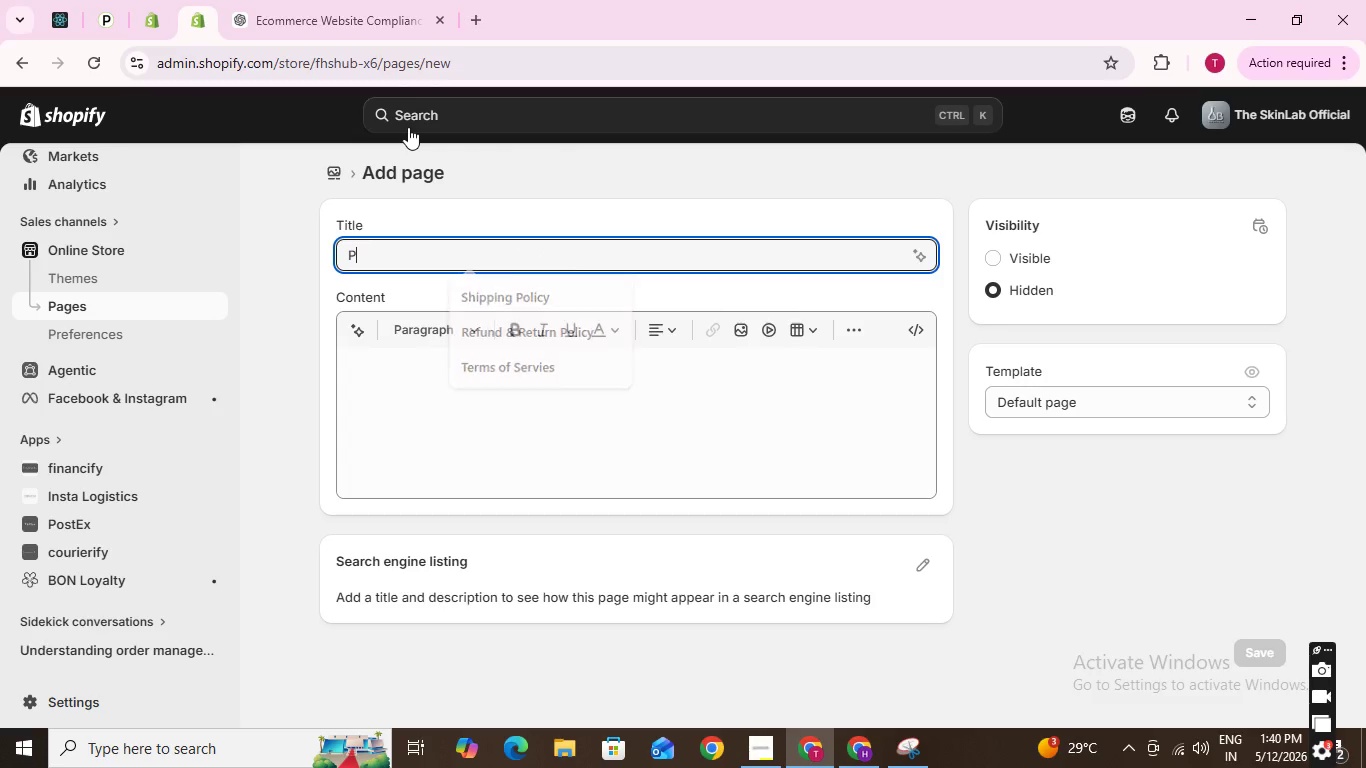 
key(Shift+P)
 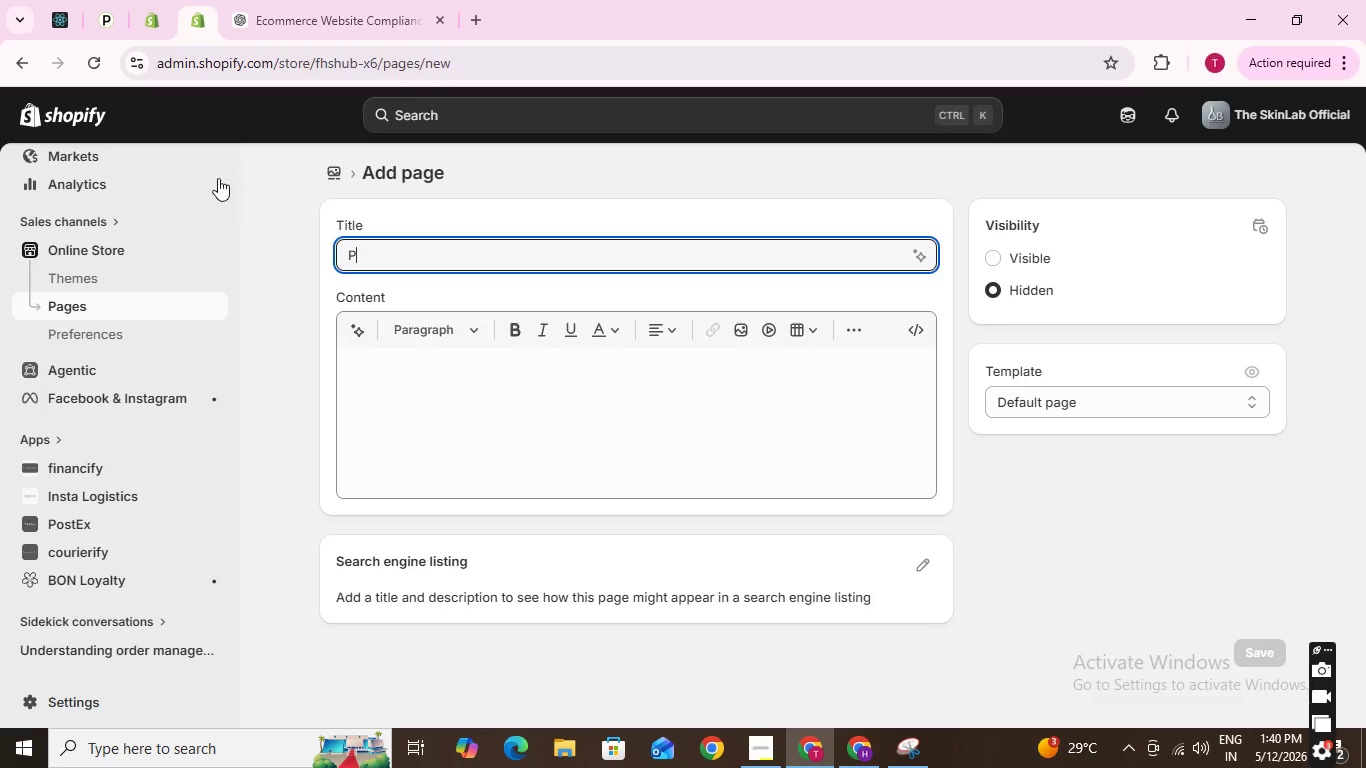 
type(riva)
 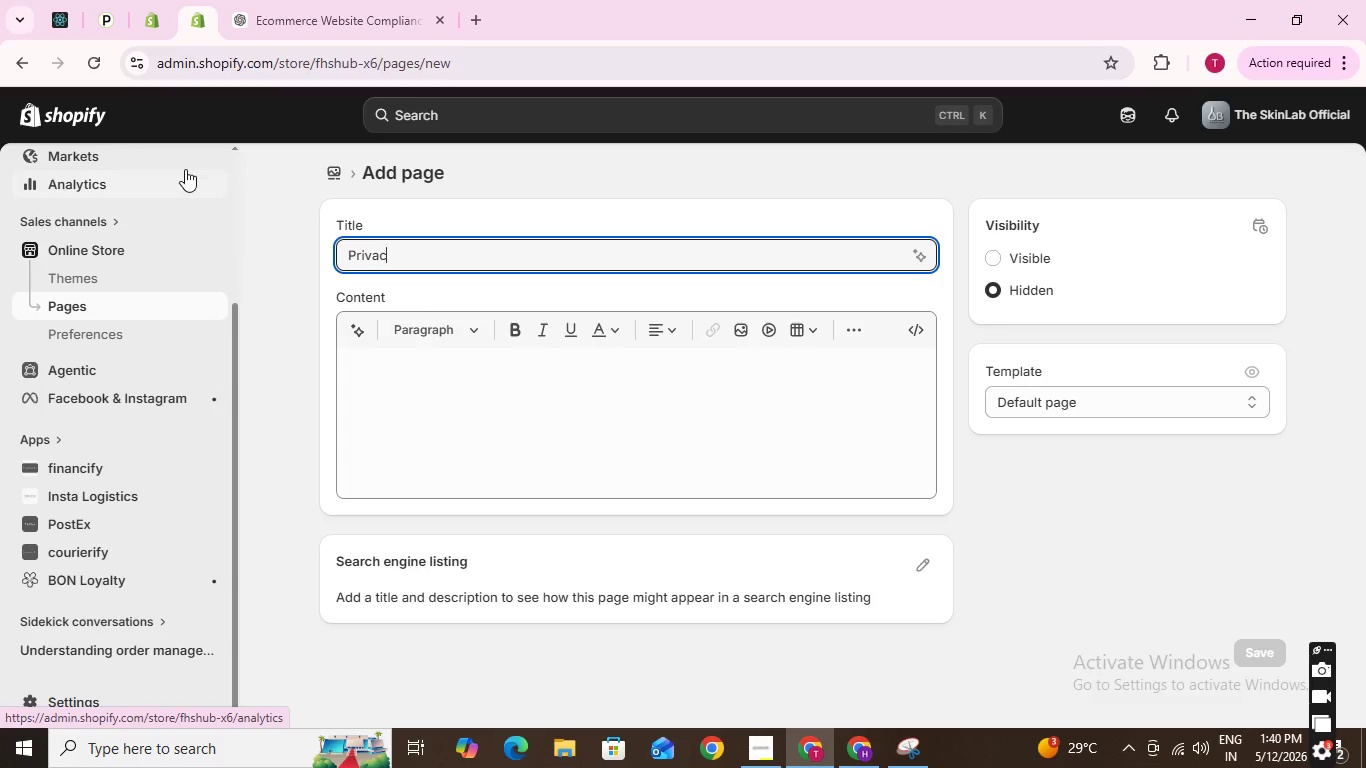 
type(cy)
 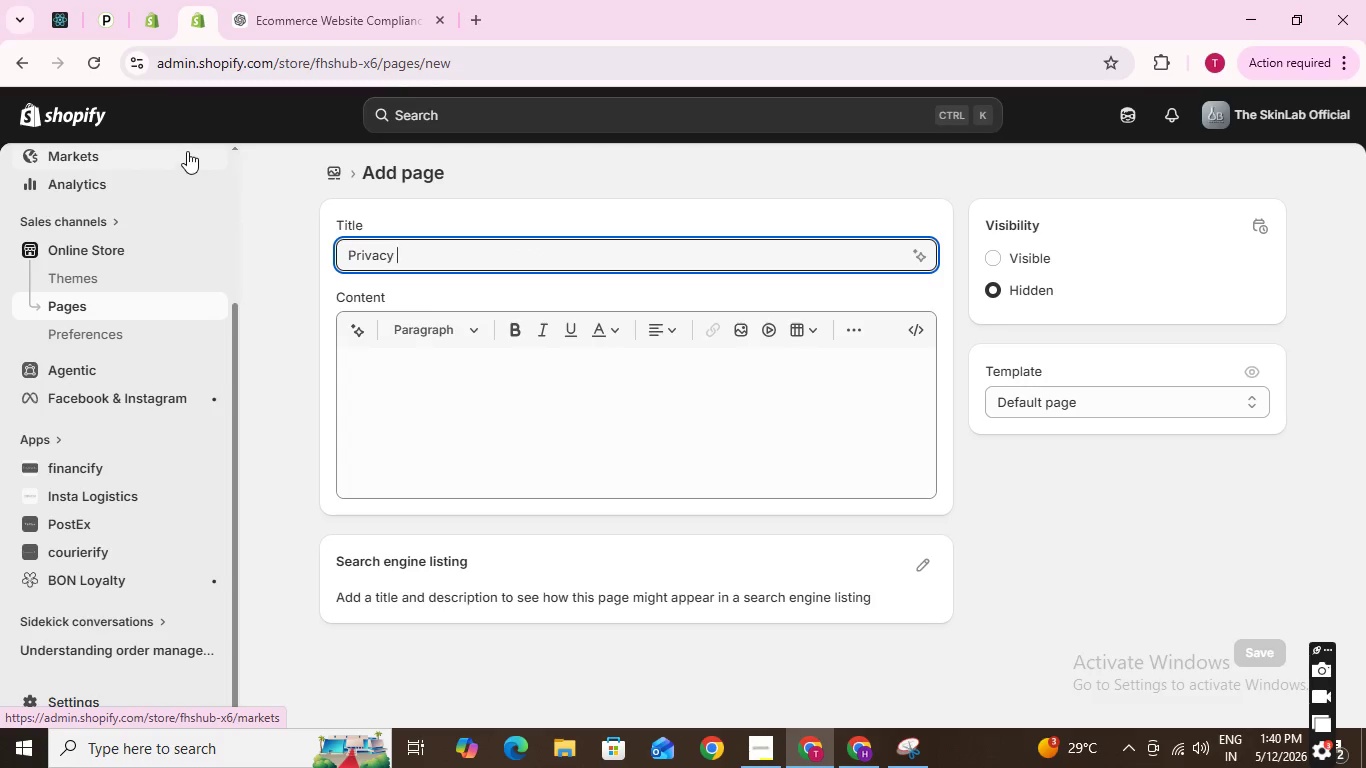 
type( Policy)
 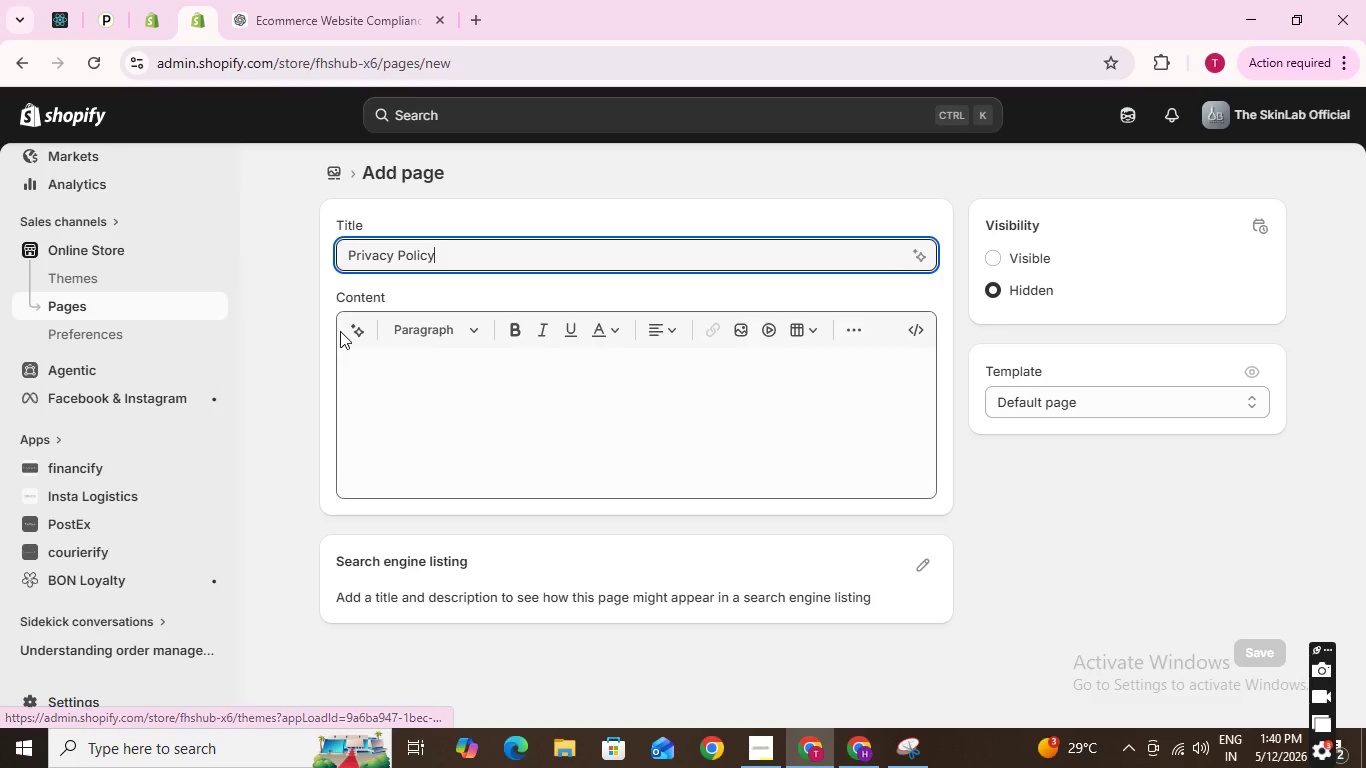 
wait(5.59)
 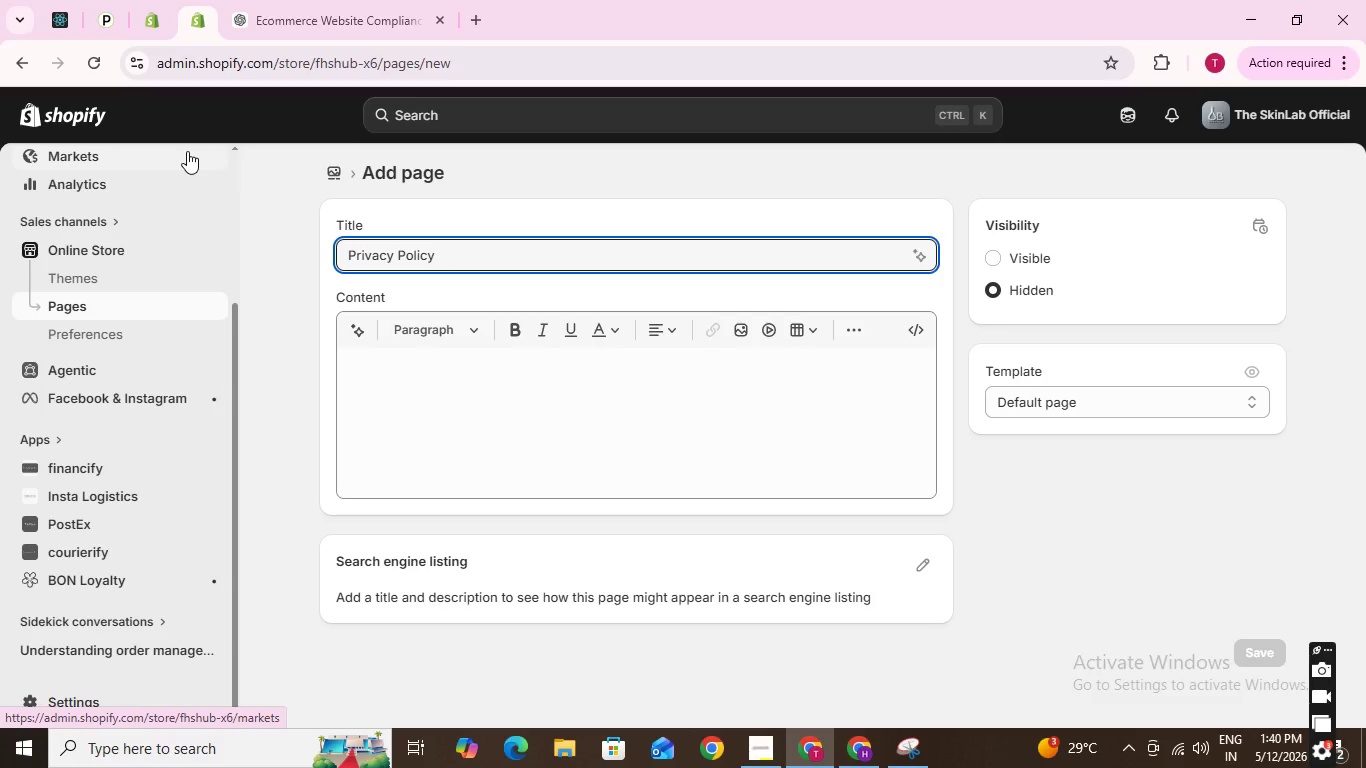 
left_click([358, 366])
 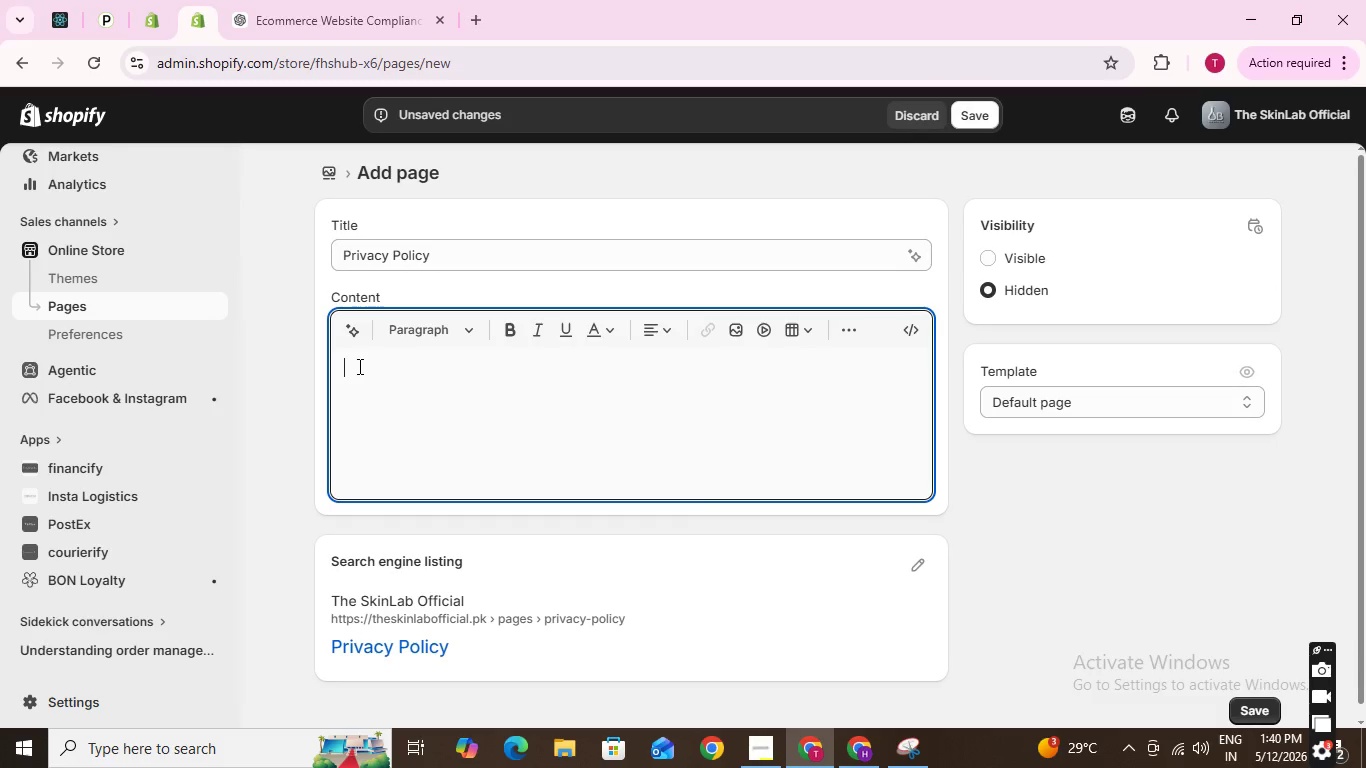 
type(The Skin Laboff)
key(Backspace)
key(Backspace)
key(Backspace)
type( Official)
 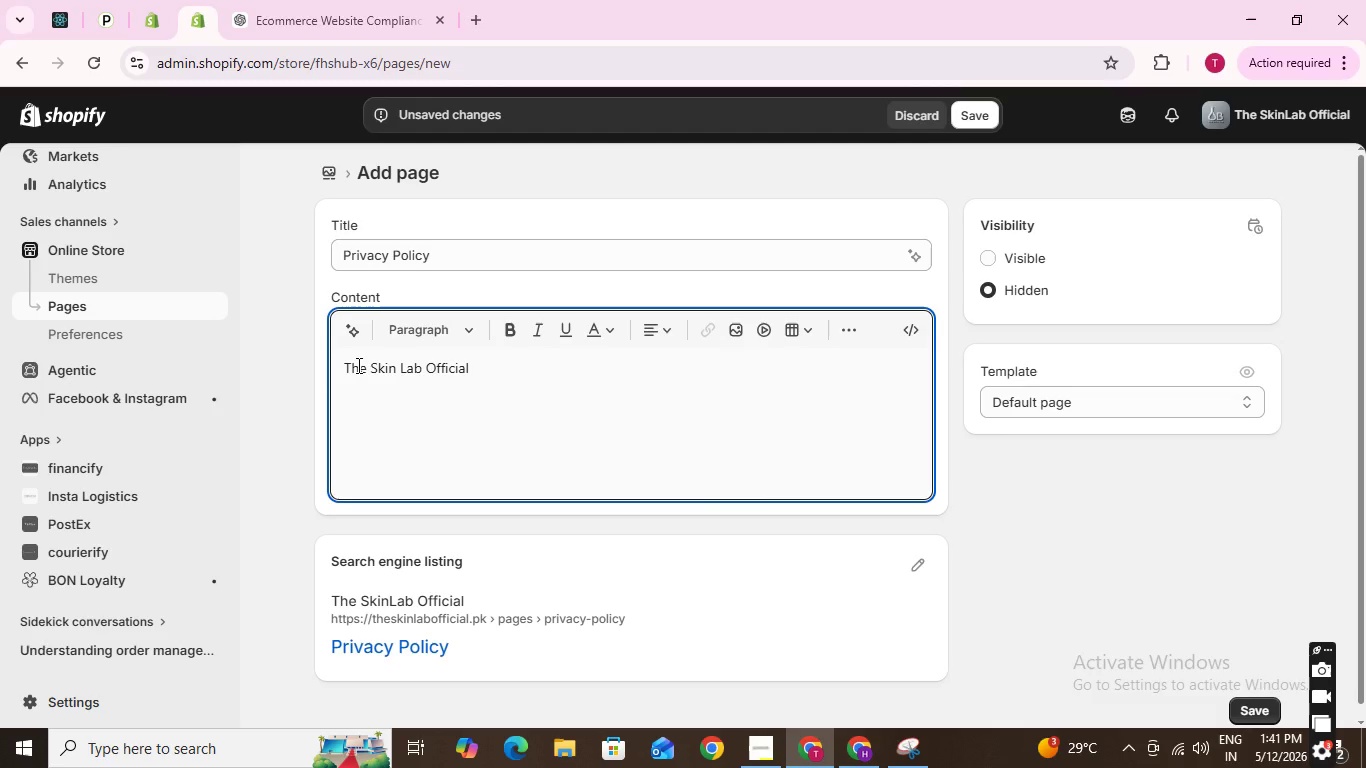 
wait(5.66)
 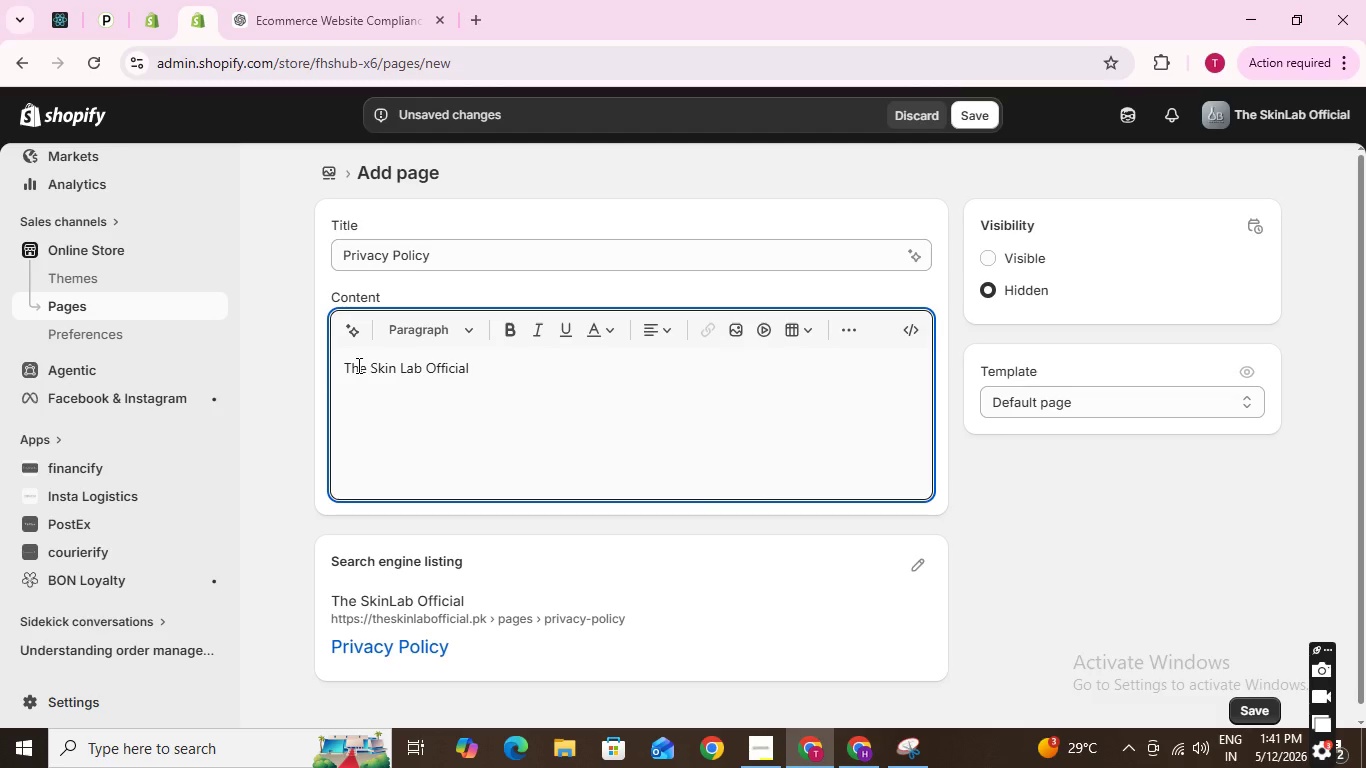 
type( values your  privacy and is commited to pro)
 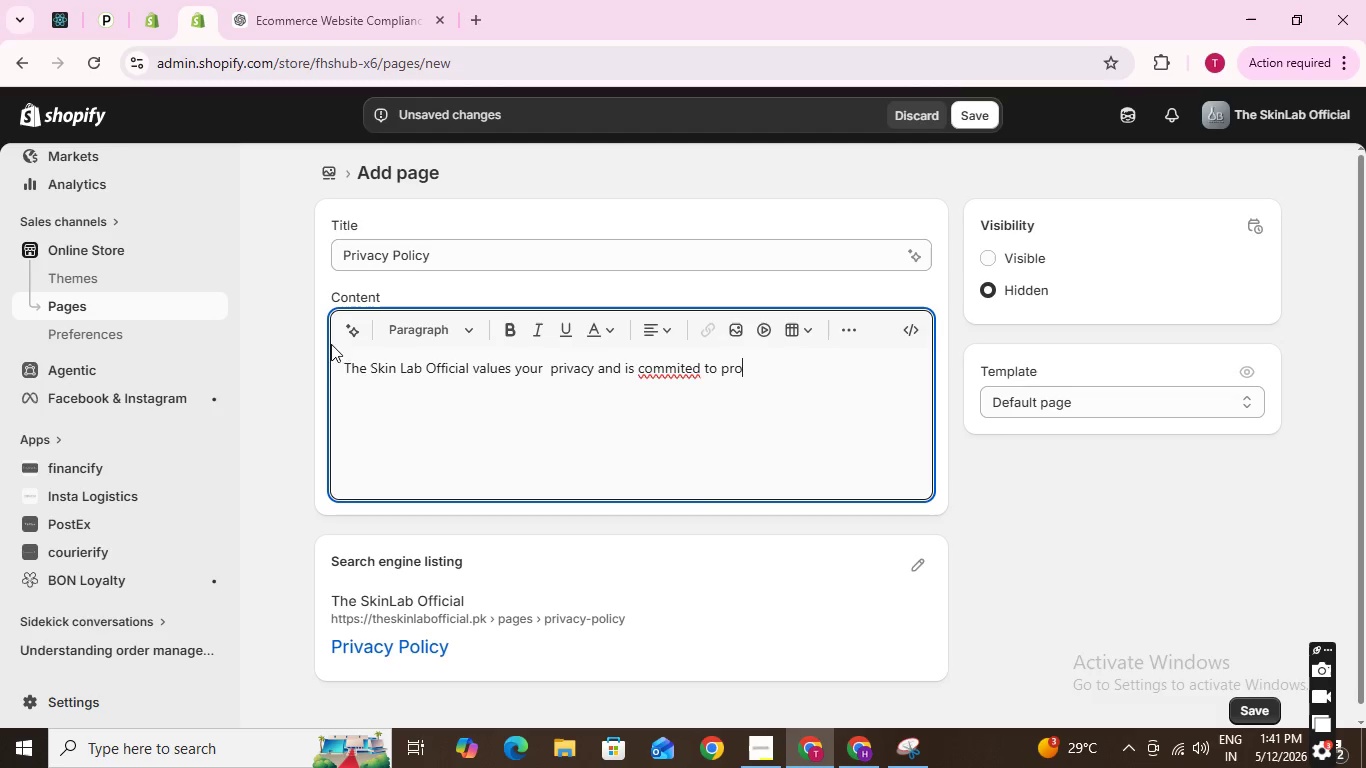 
type(tecting you)
 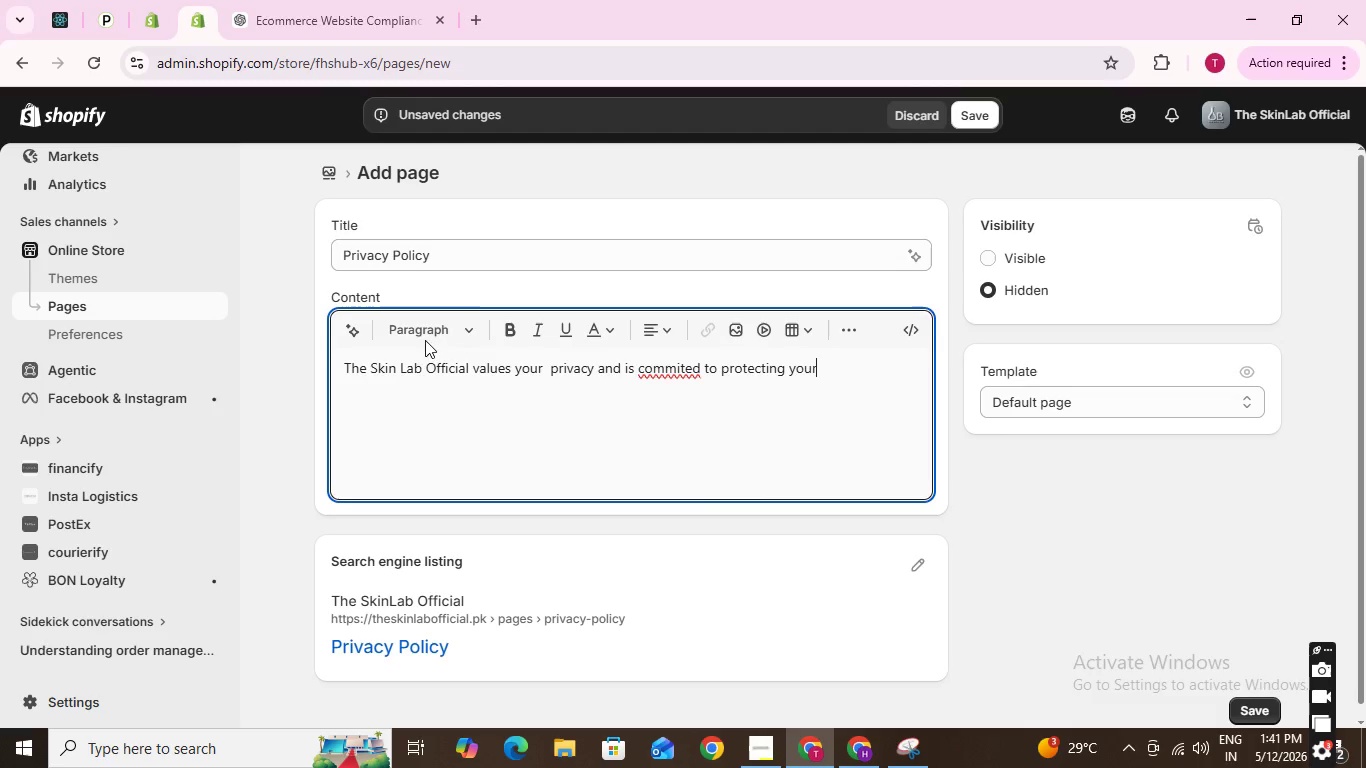 
key(R)
 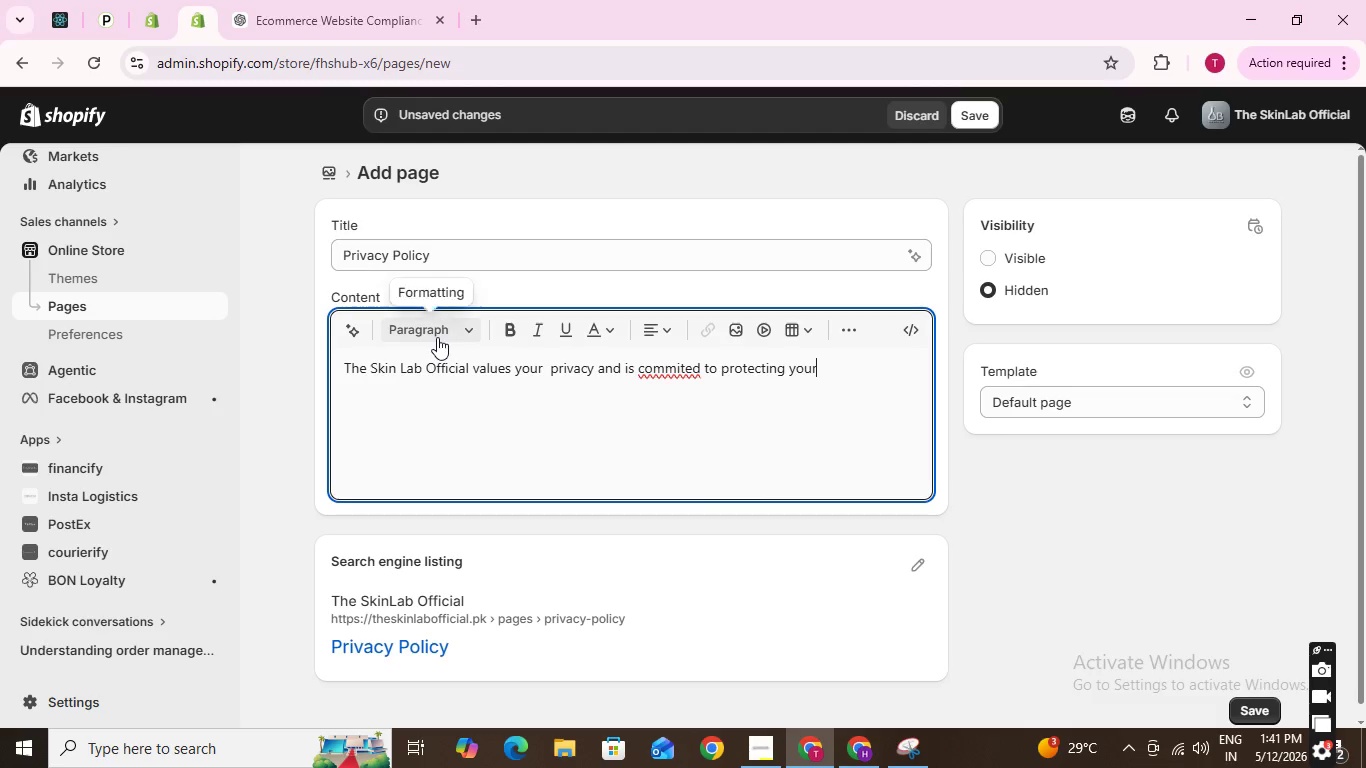 
key(Space)
 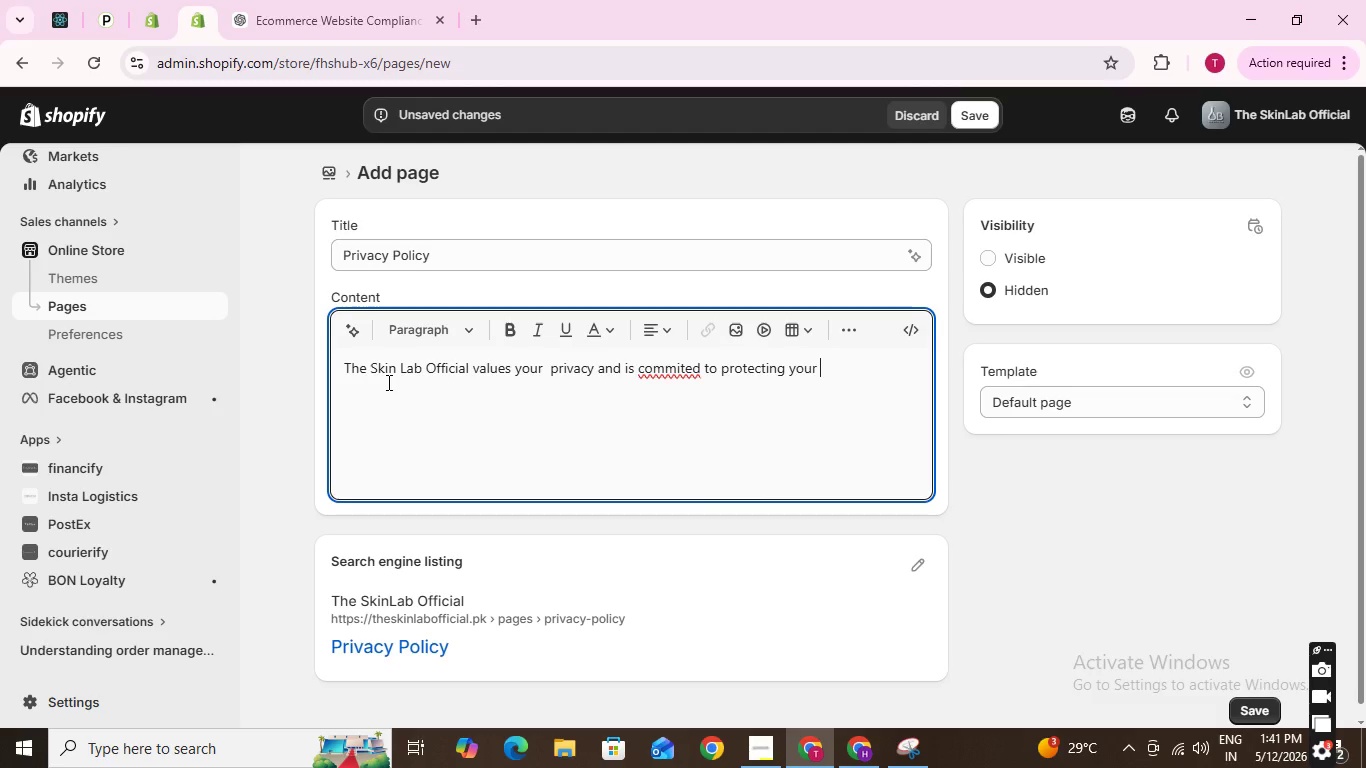 
hold_key(key=ArrowLeft, duration=1.12)
 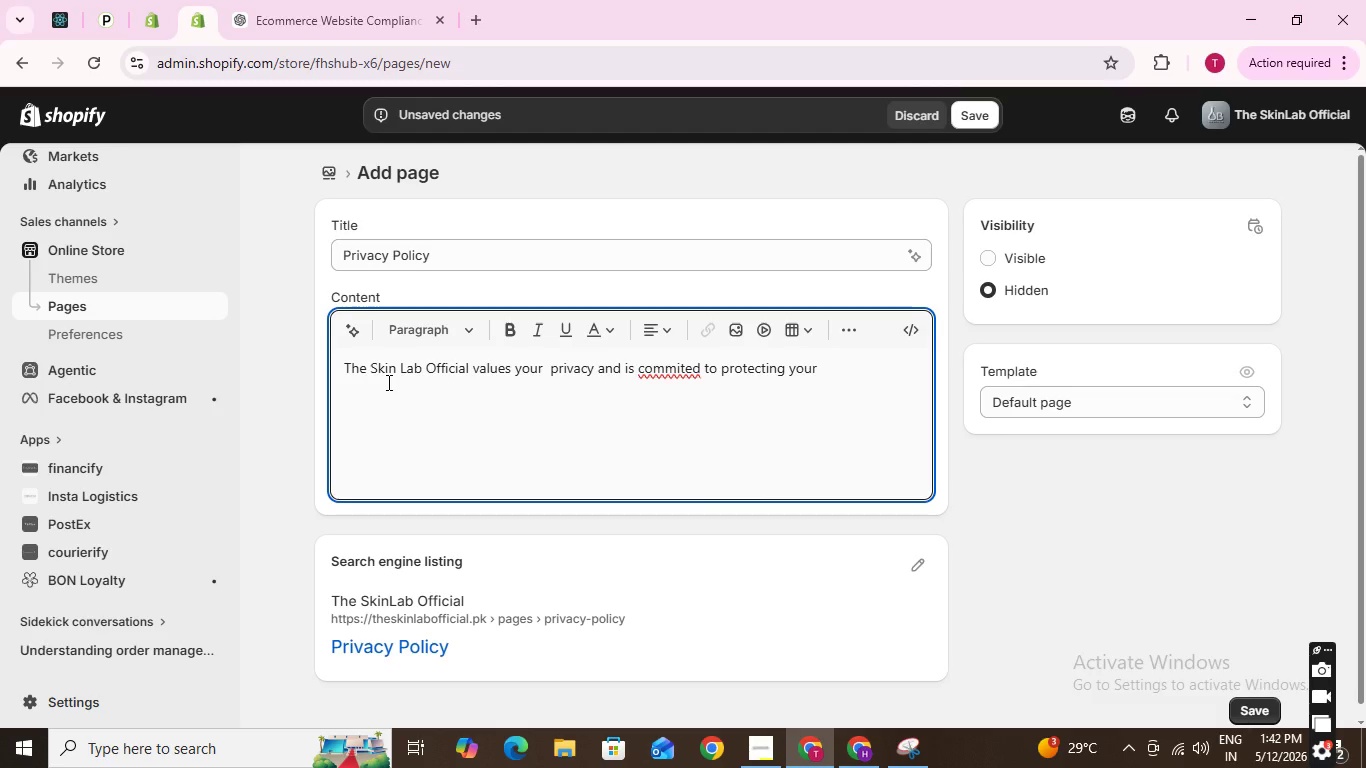 
wait(8.84)
 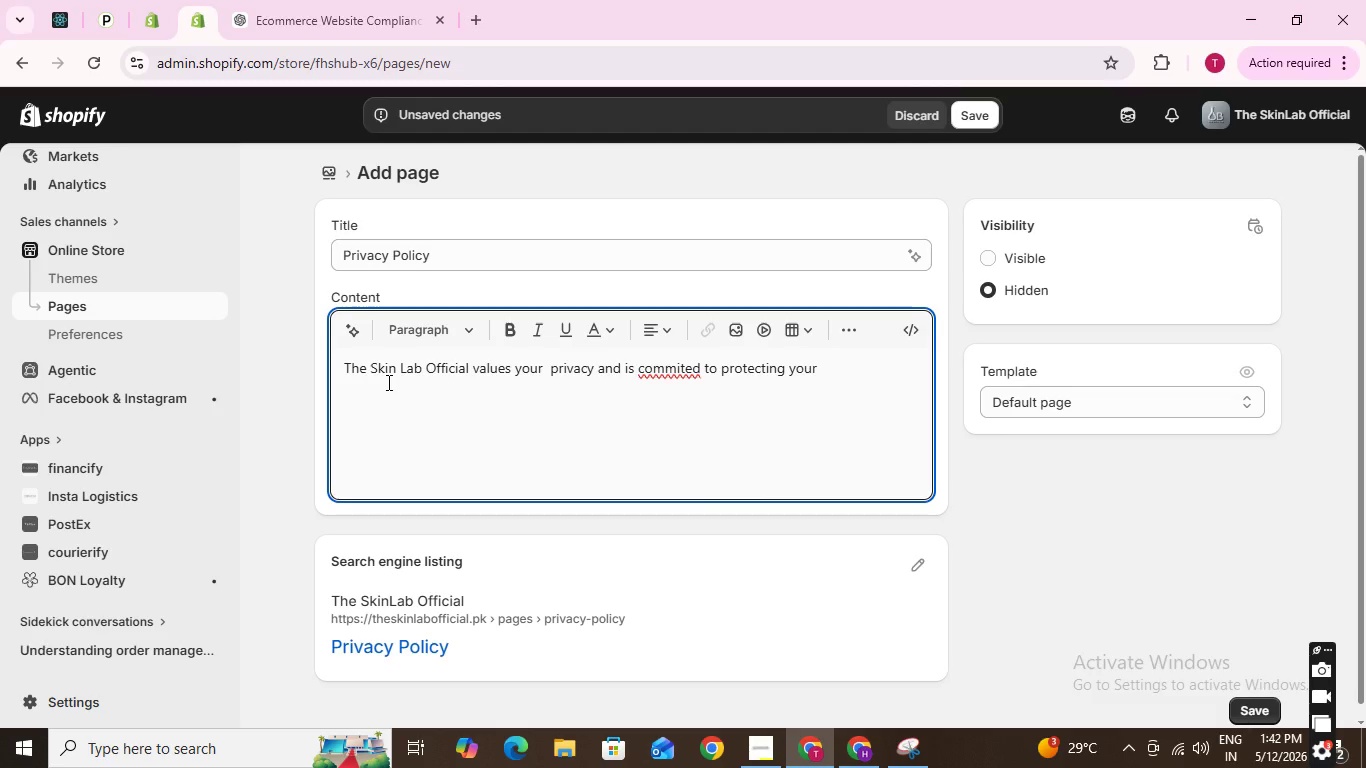 
key(ArrowRight)
 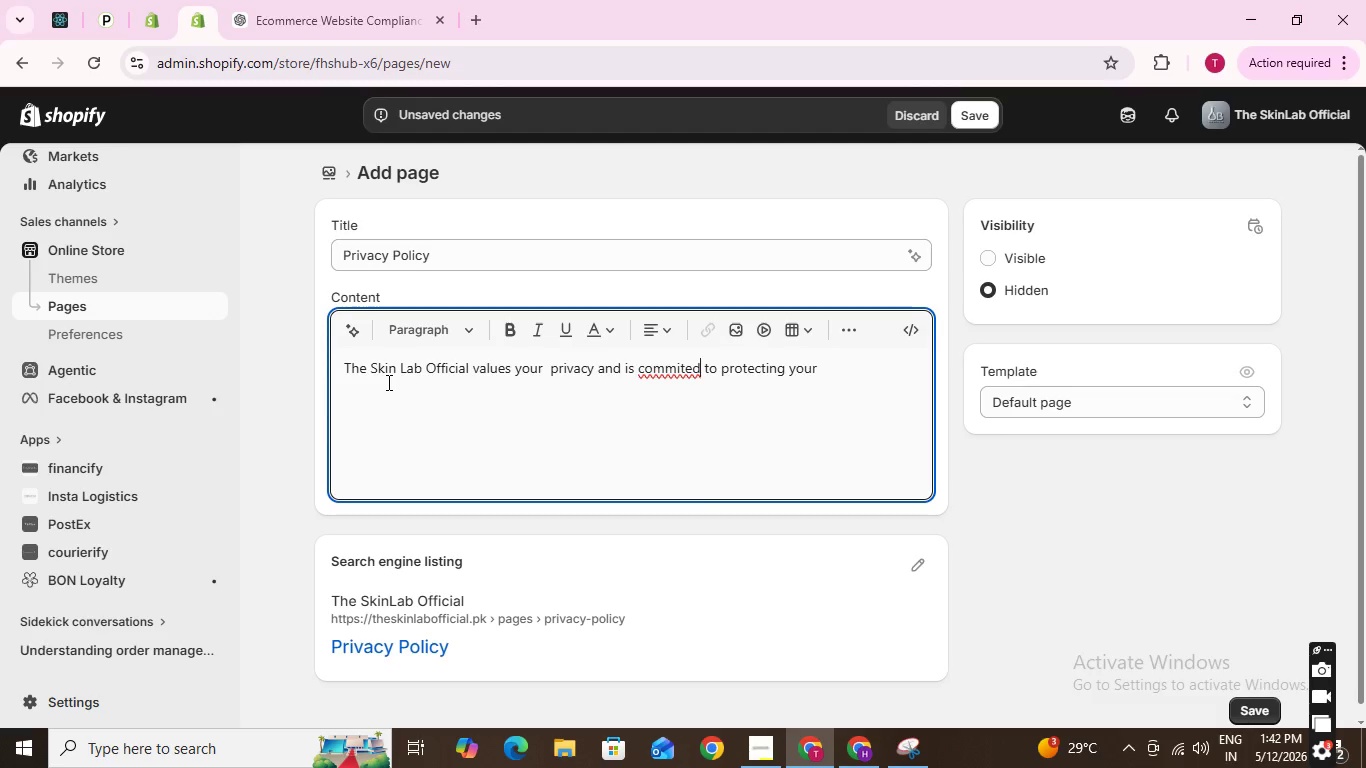 
key(ArrowRight)
 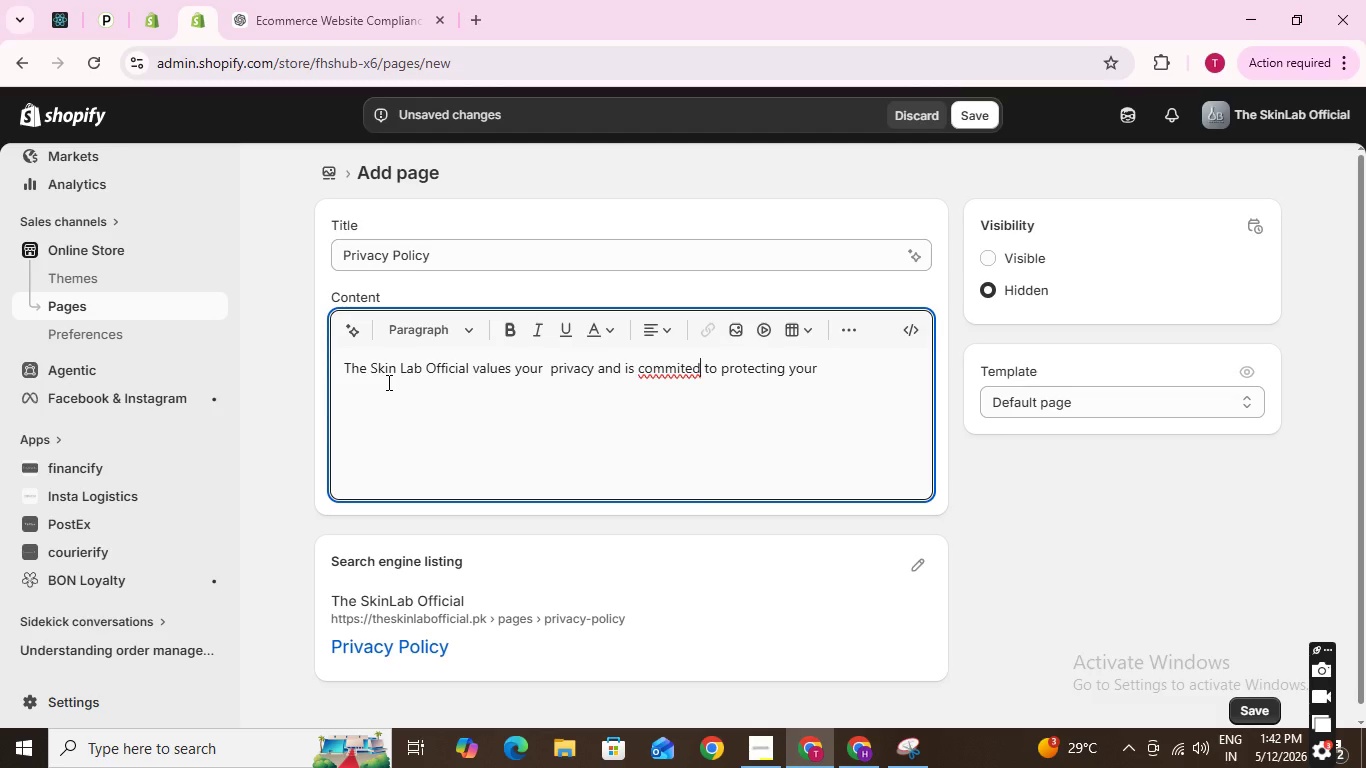 
key(ArrowLeft)
 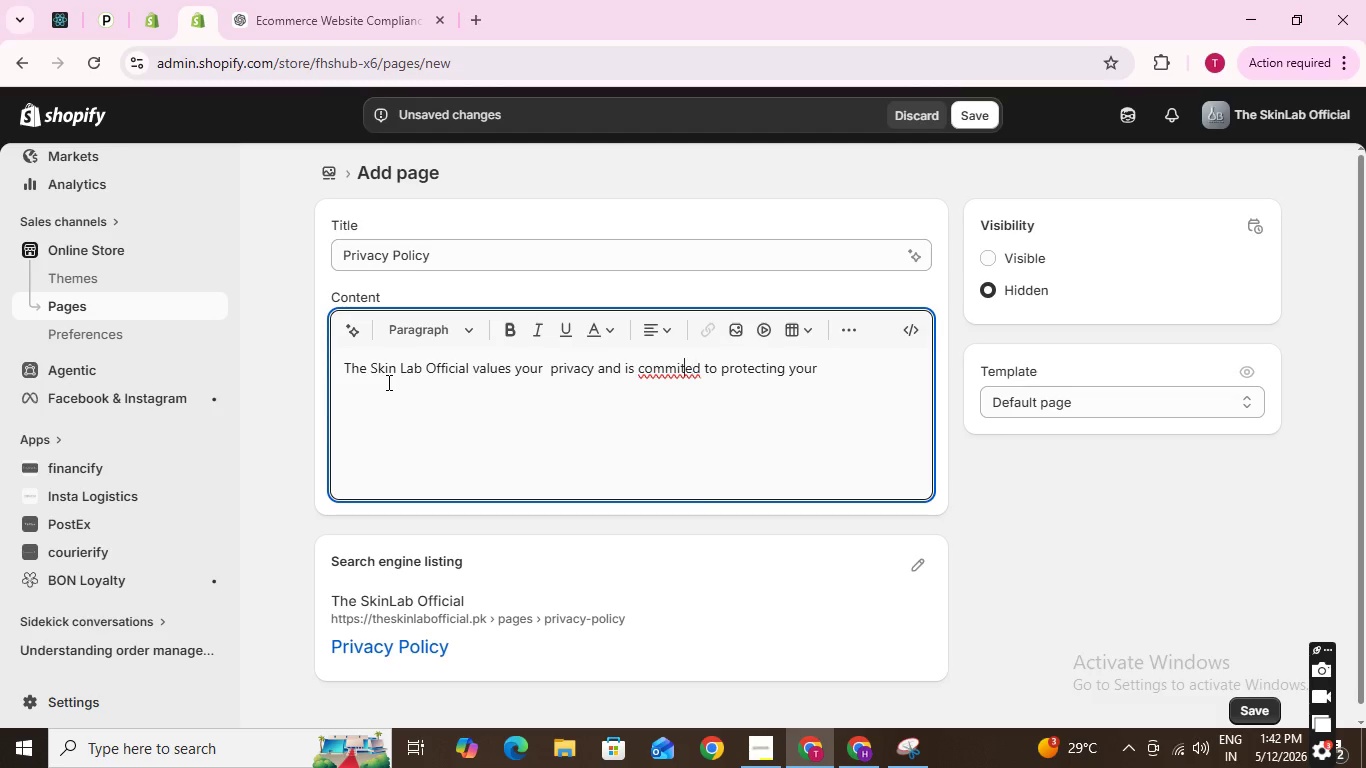 
key(ArrowLeft)
 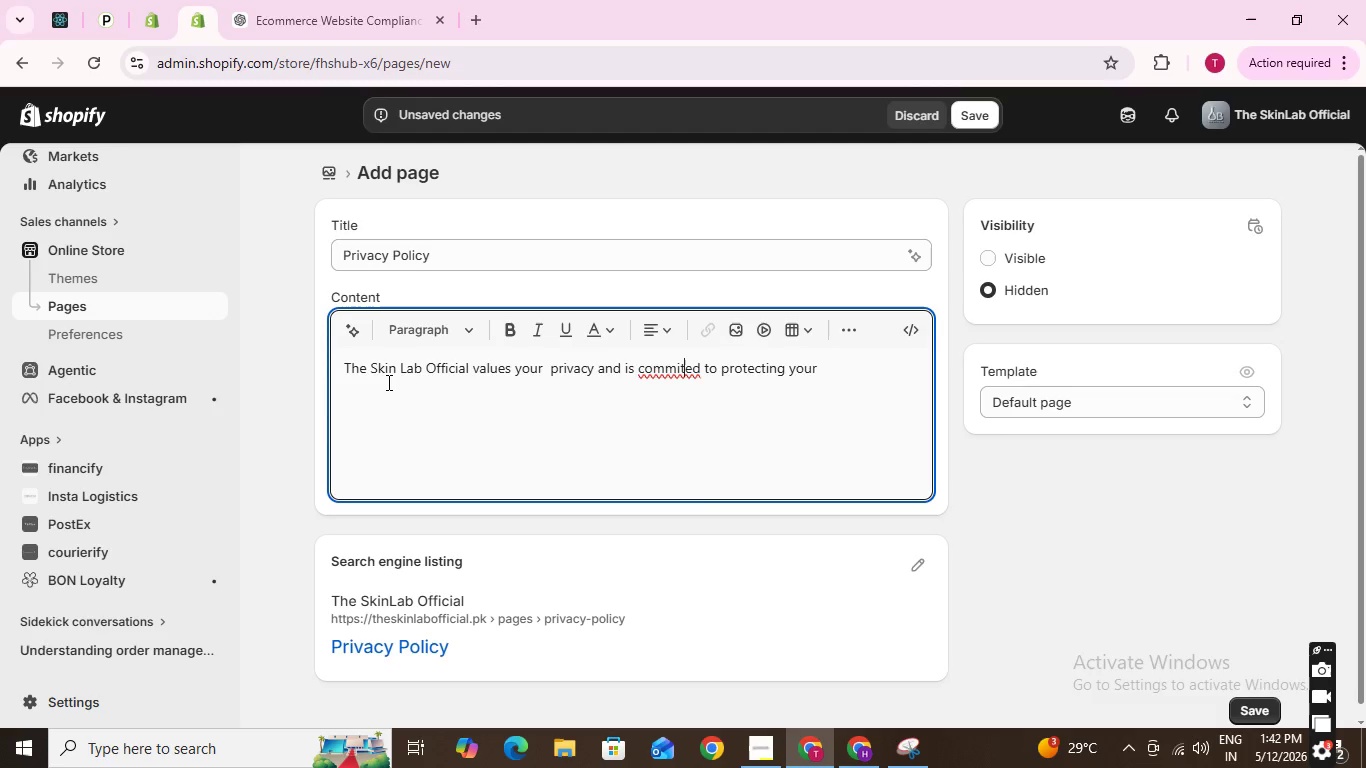 
key(T)
 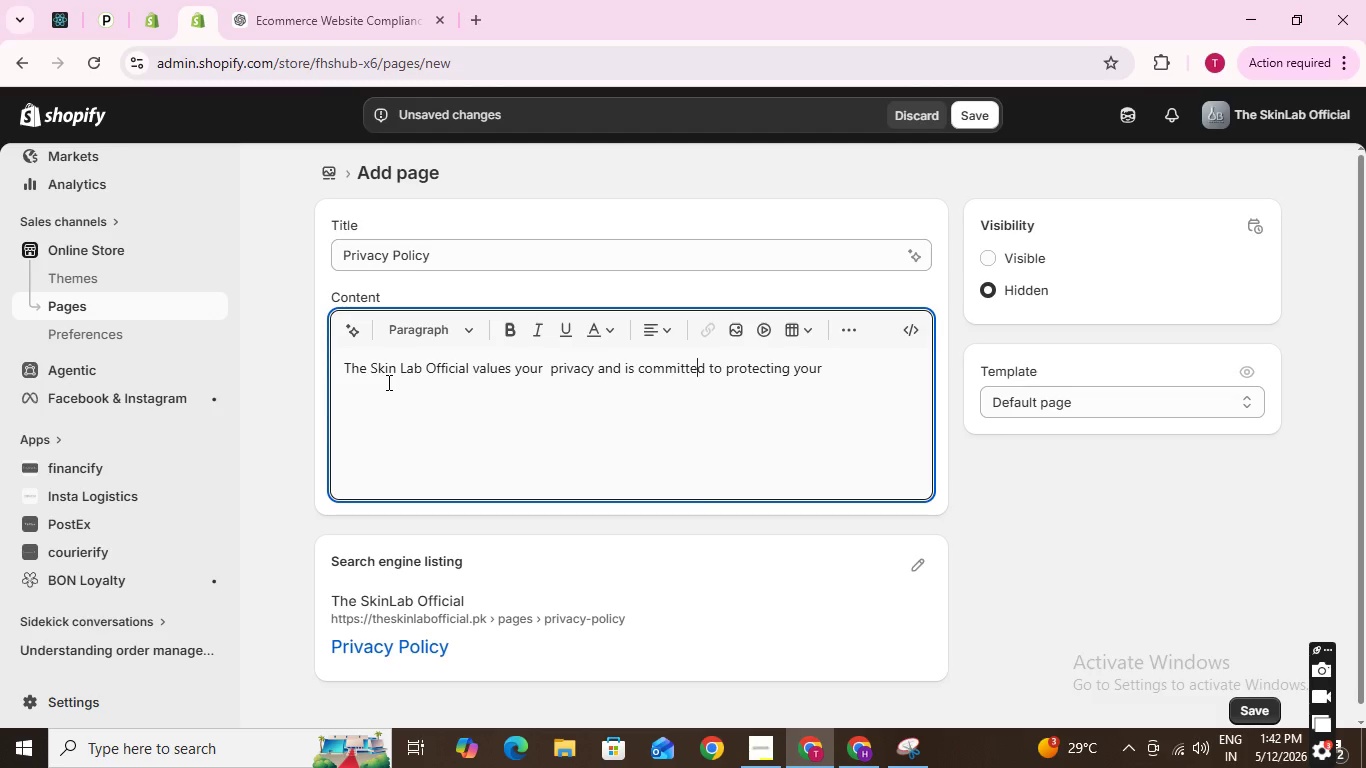 
key(ArrowRight)
 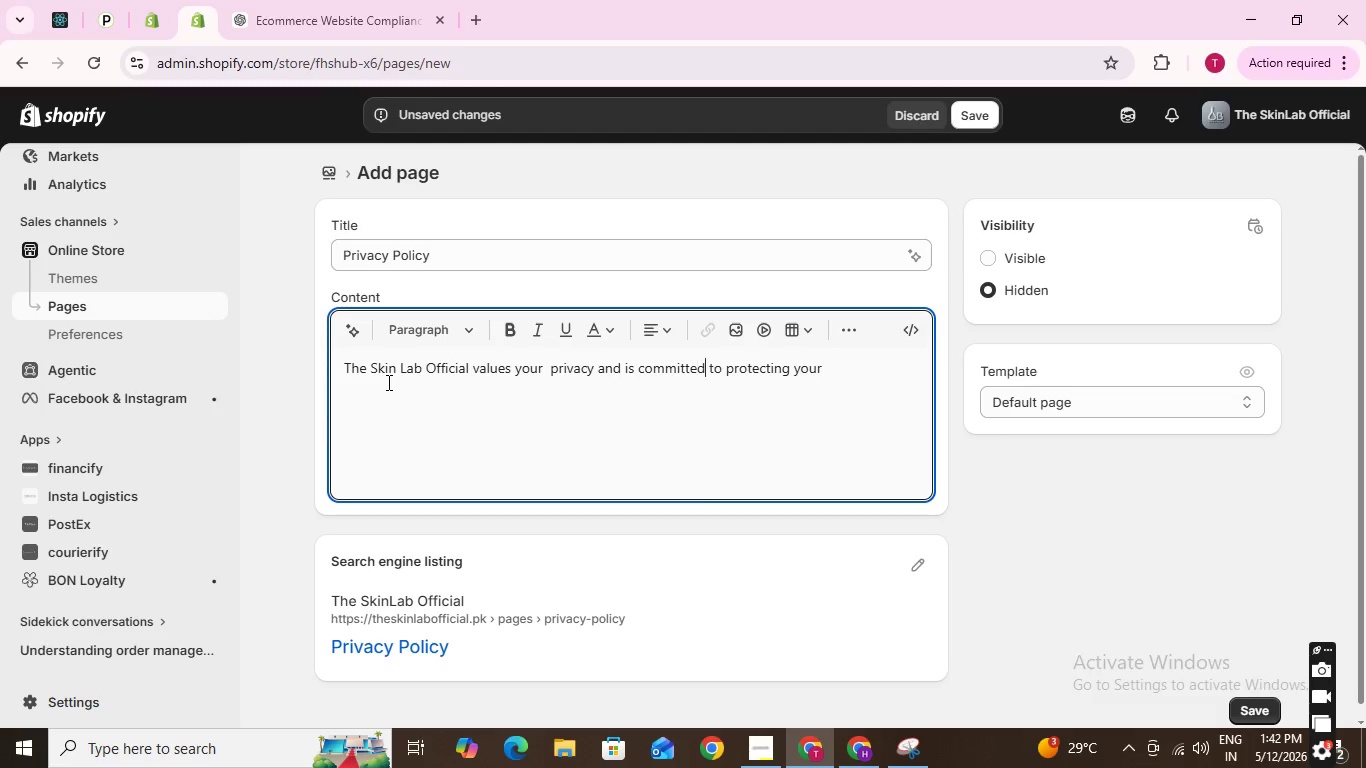 
key(ArrowRight)
 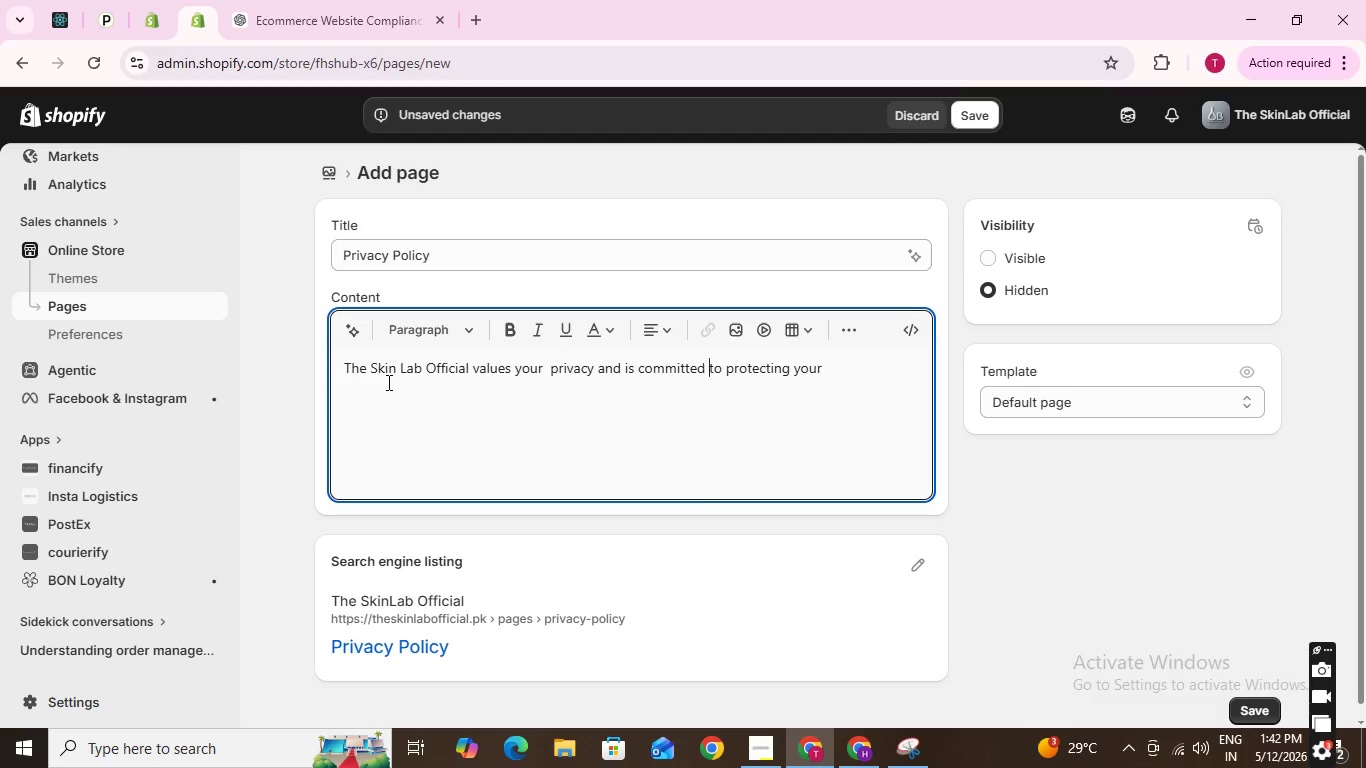 
hold_key(key=ArrowRight, duration=1.08)
 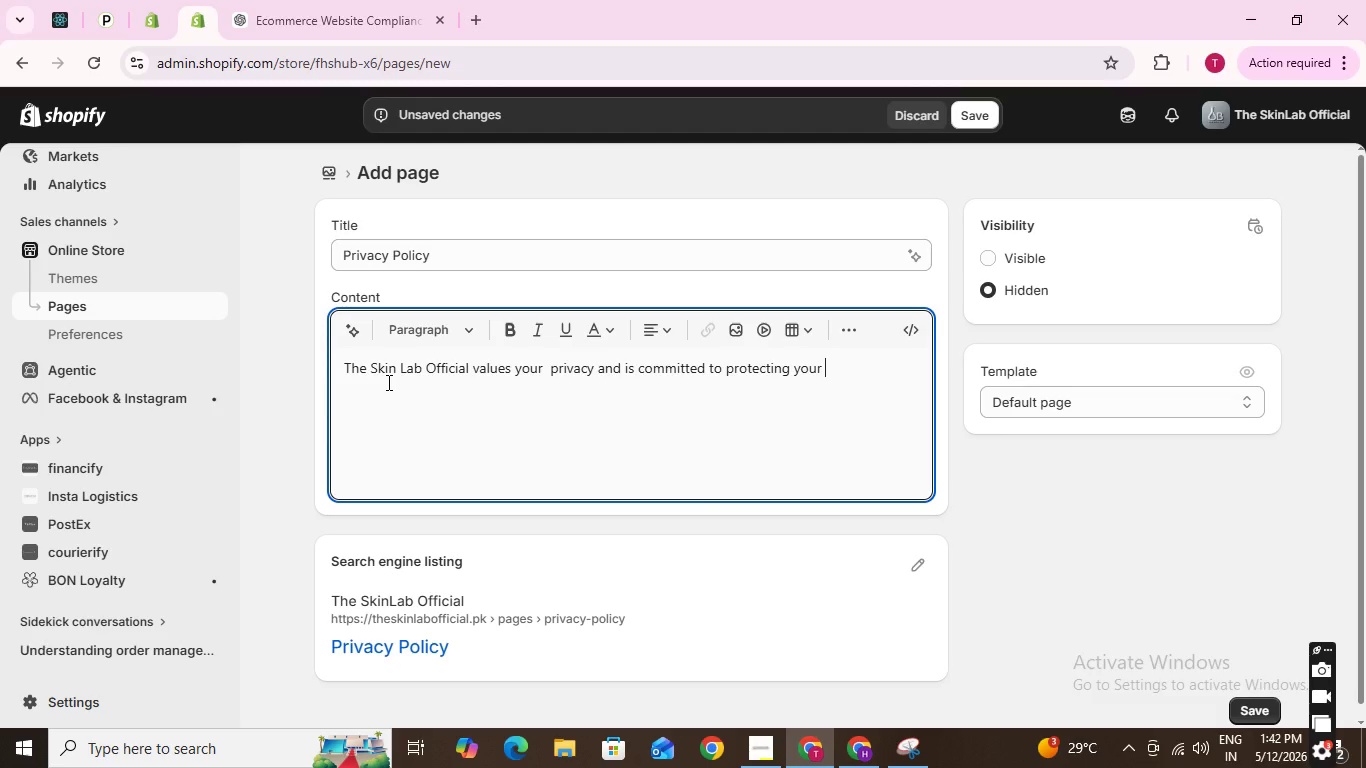 
type(personal information.)
 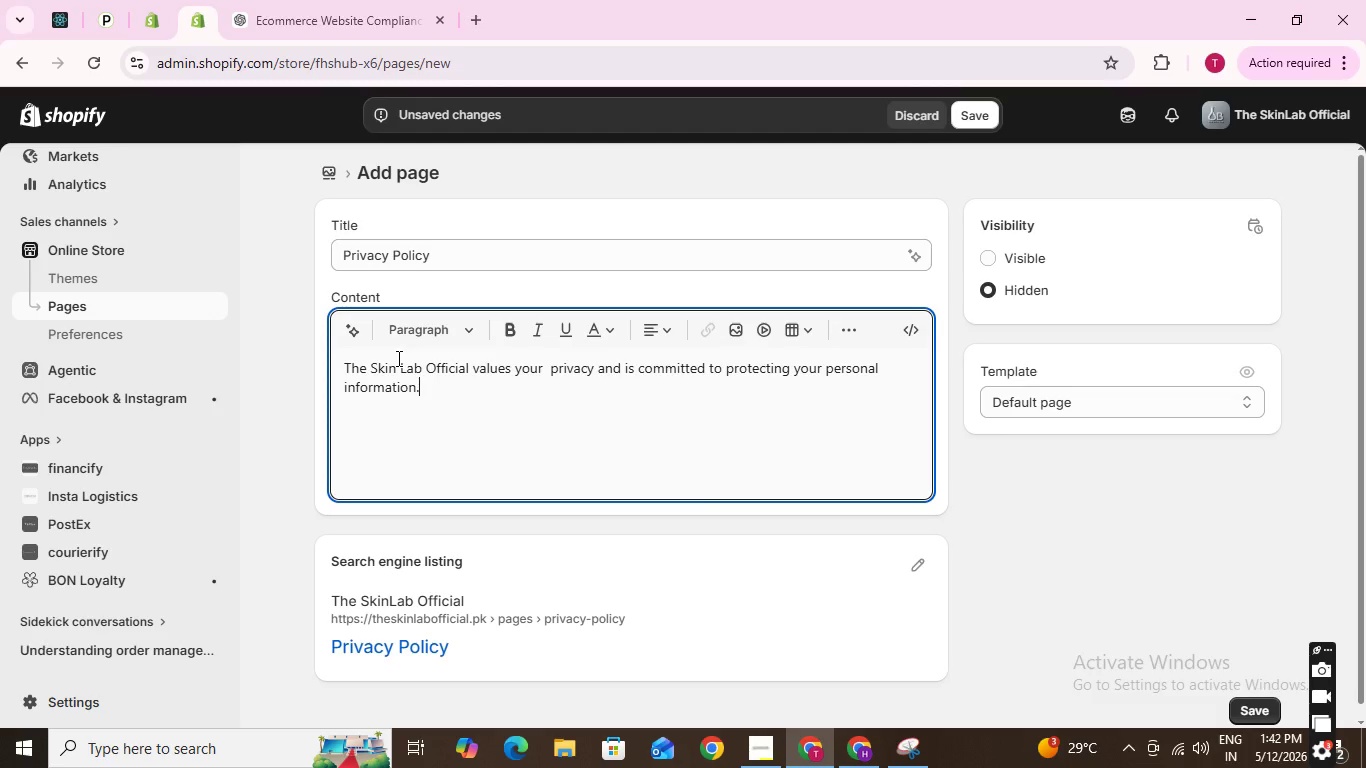 
wait(11.28)
 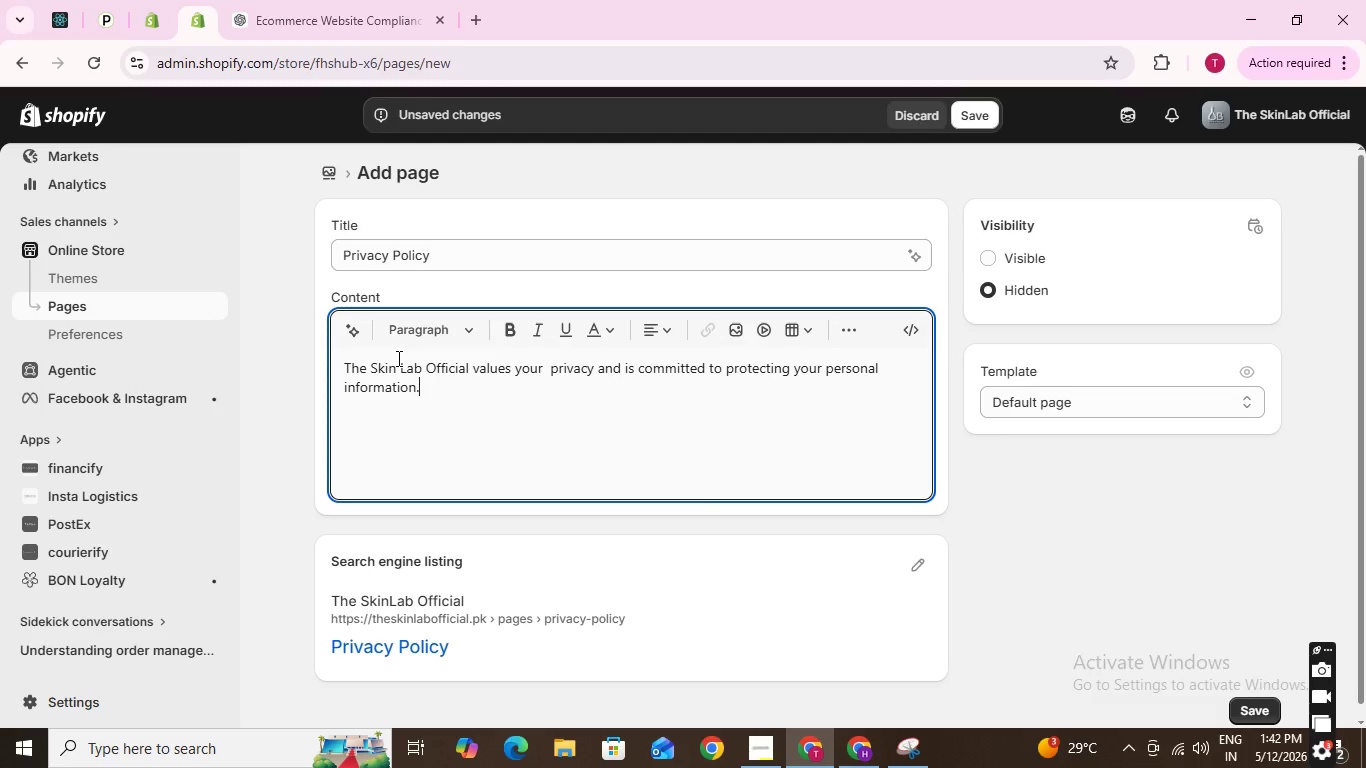 
key(Enter)
 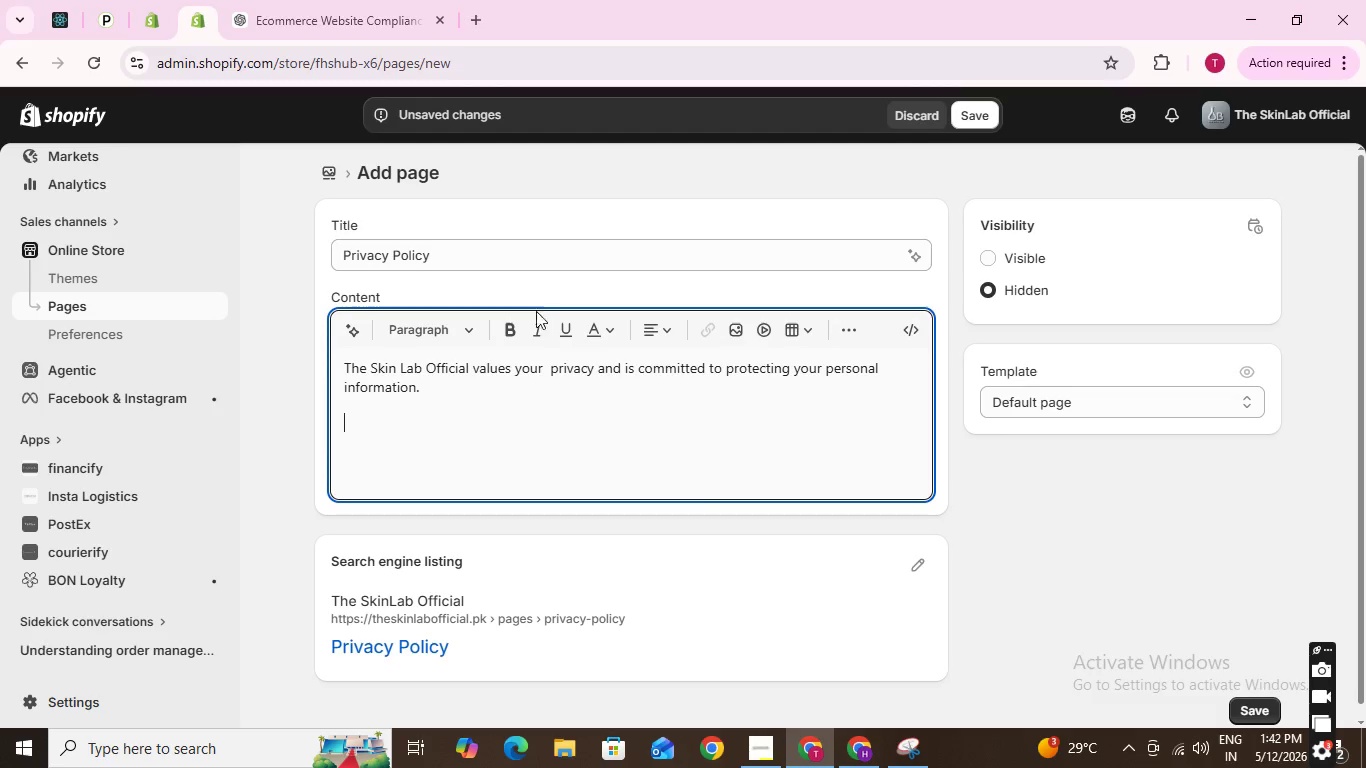 
left_click([502, 334])
 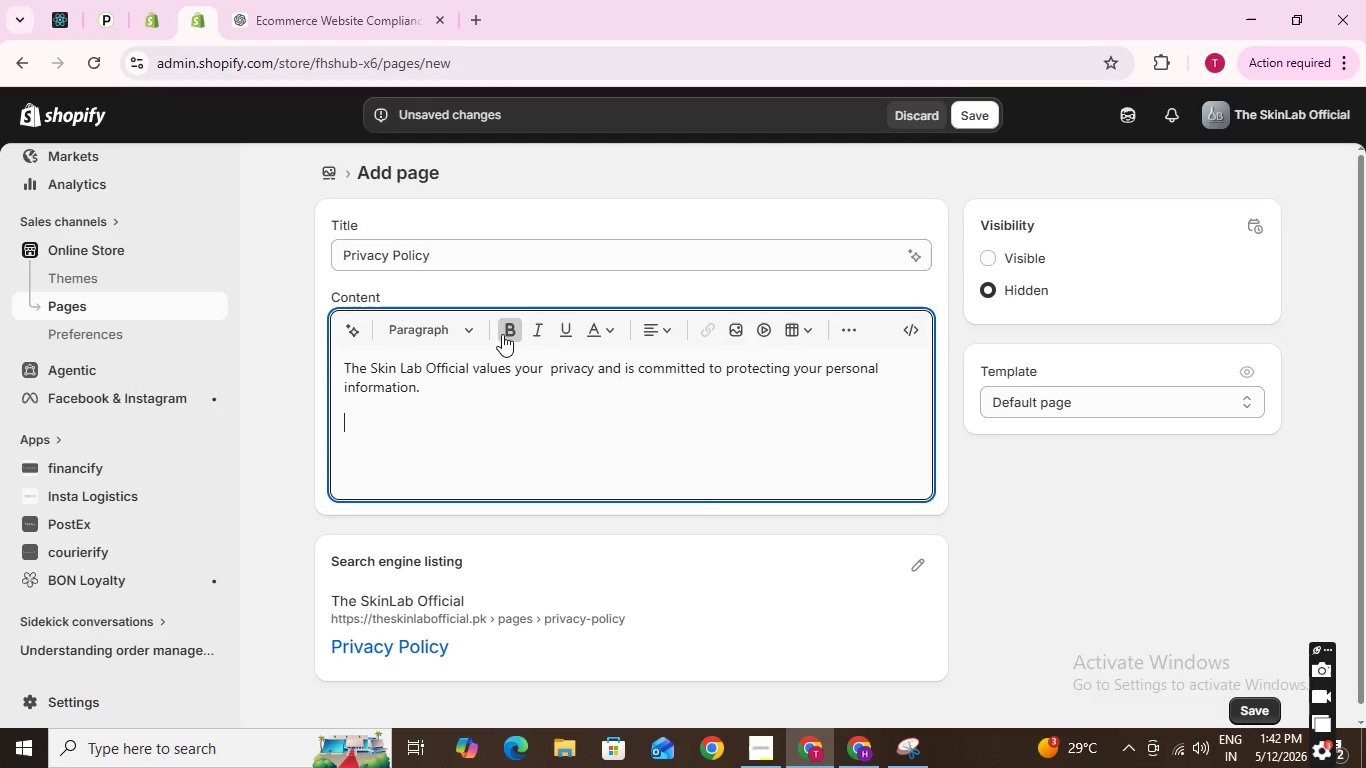 
wait(13.91)
 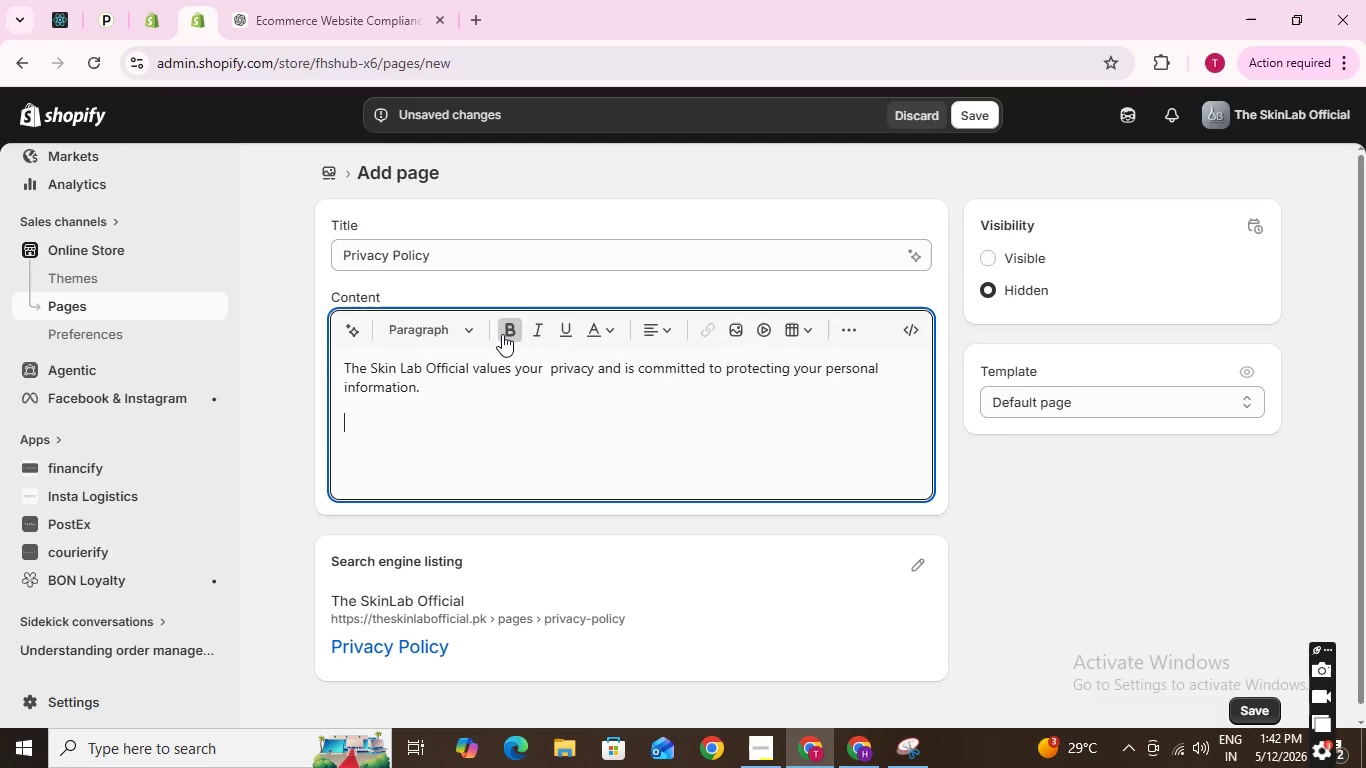 
type(Information We Collect)
 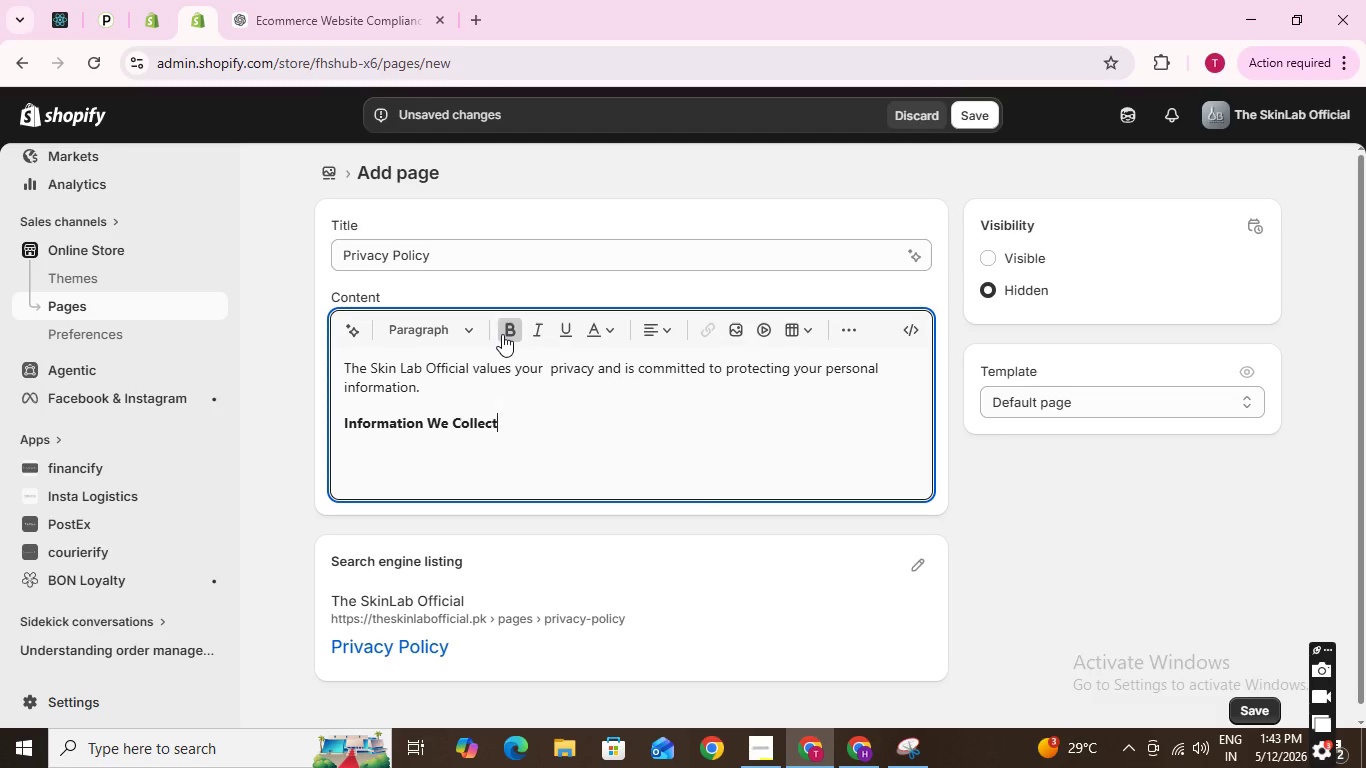 
key(Enter)
 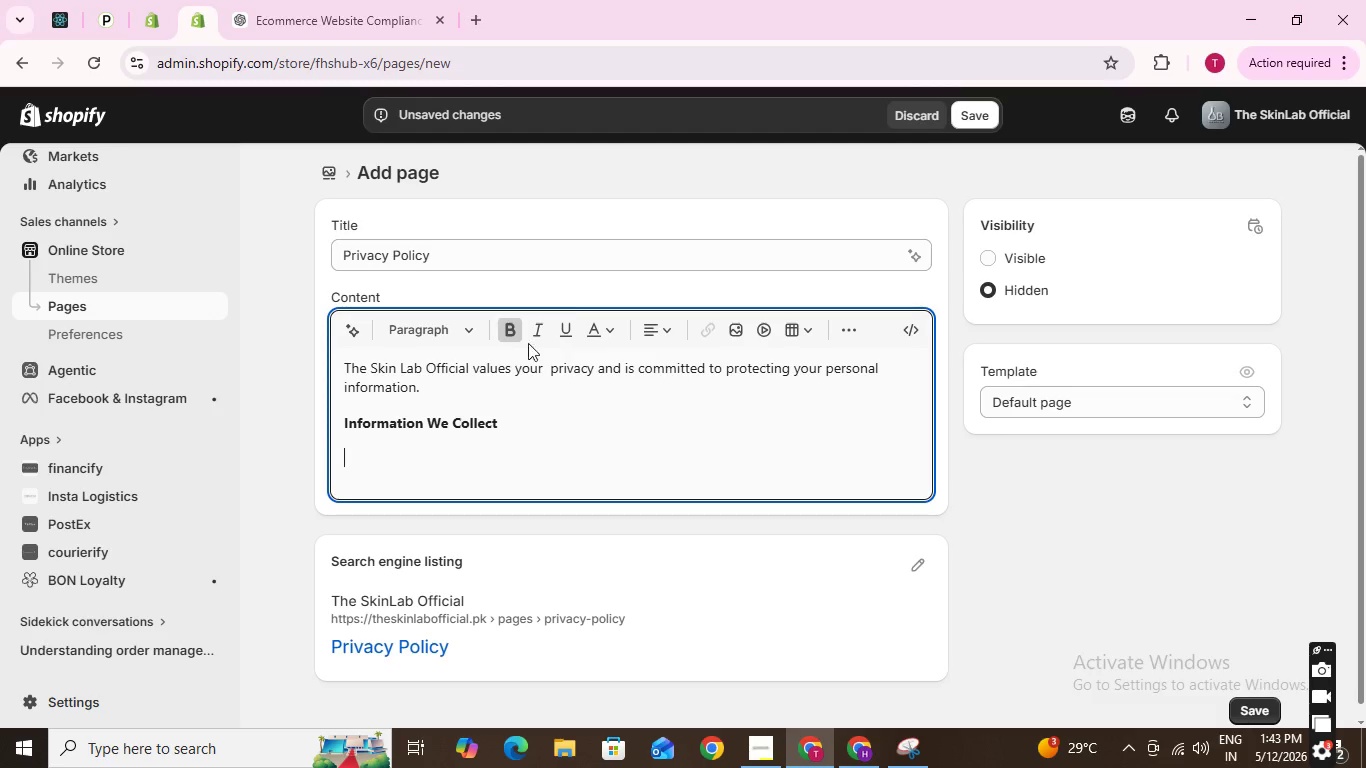 
left_click([845, 339])
 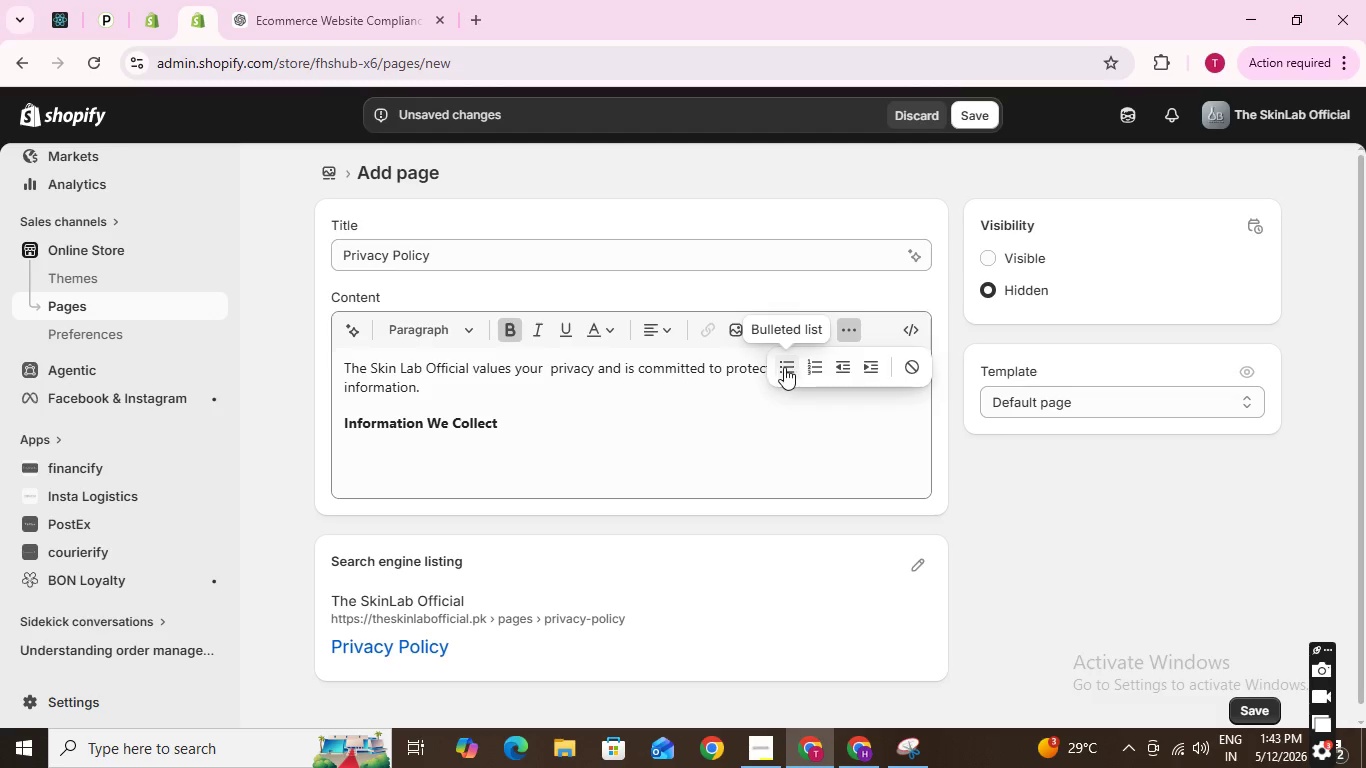 
left_click([784, 367])
 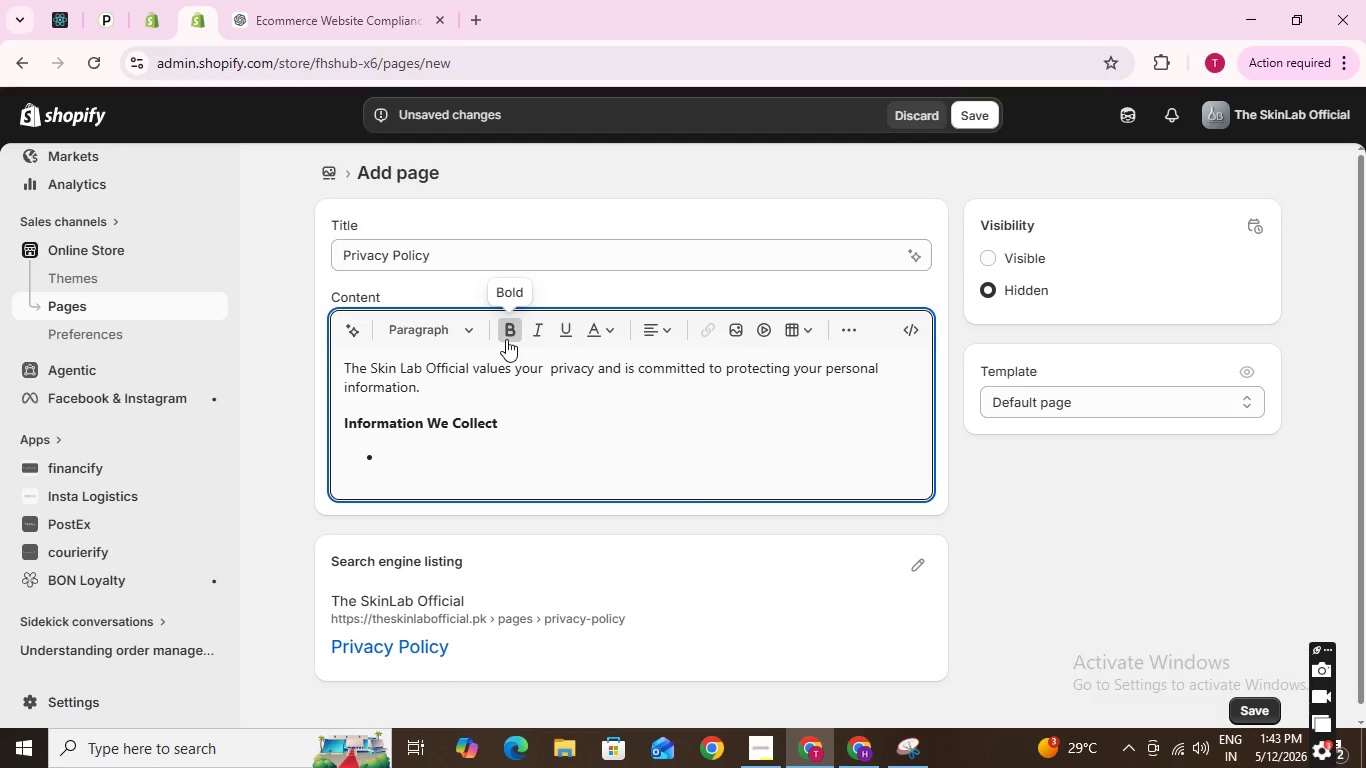 
left_click([506, 339])
 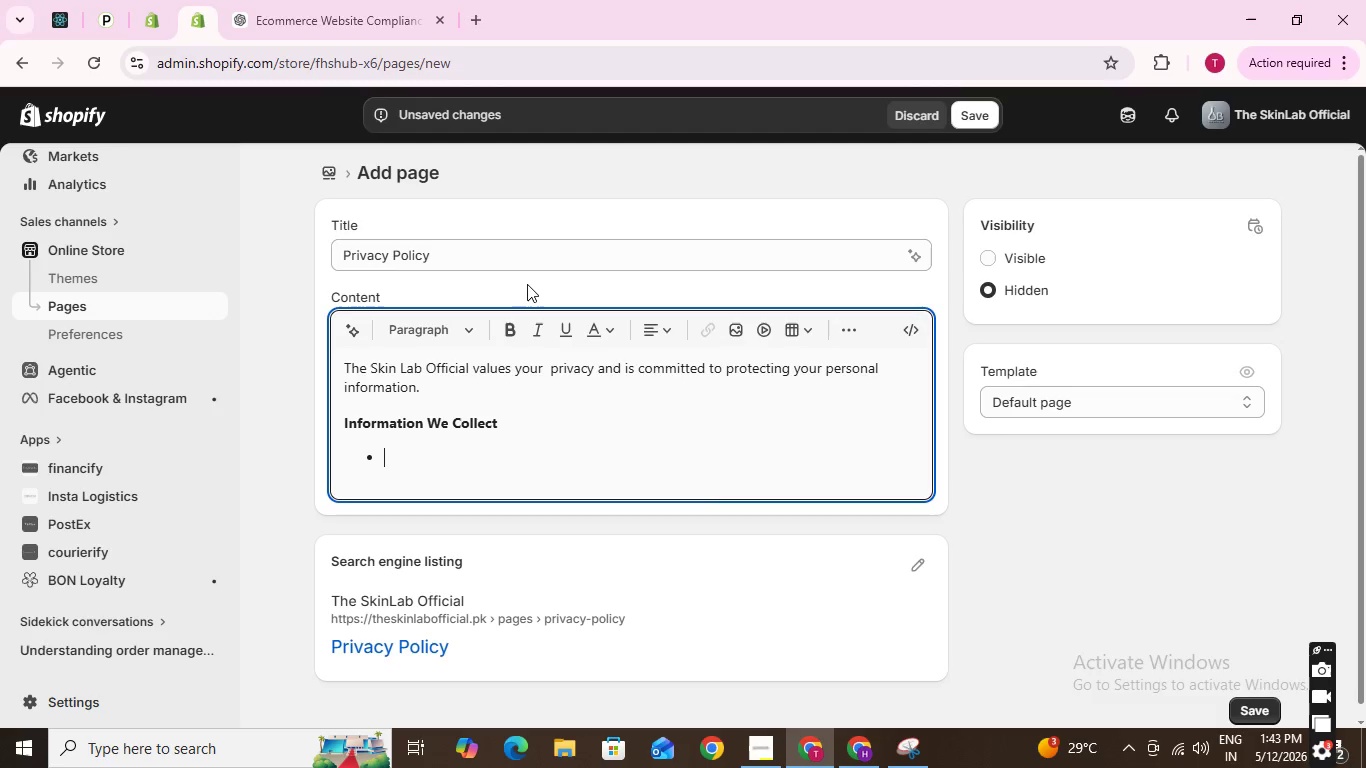 
wait(9.34)
 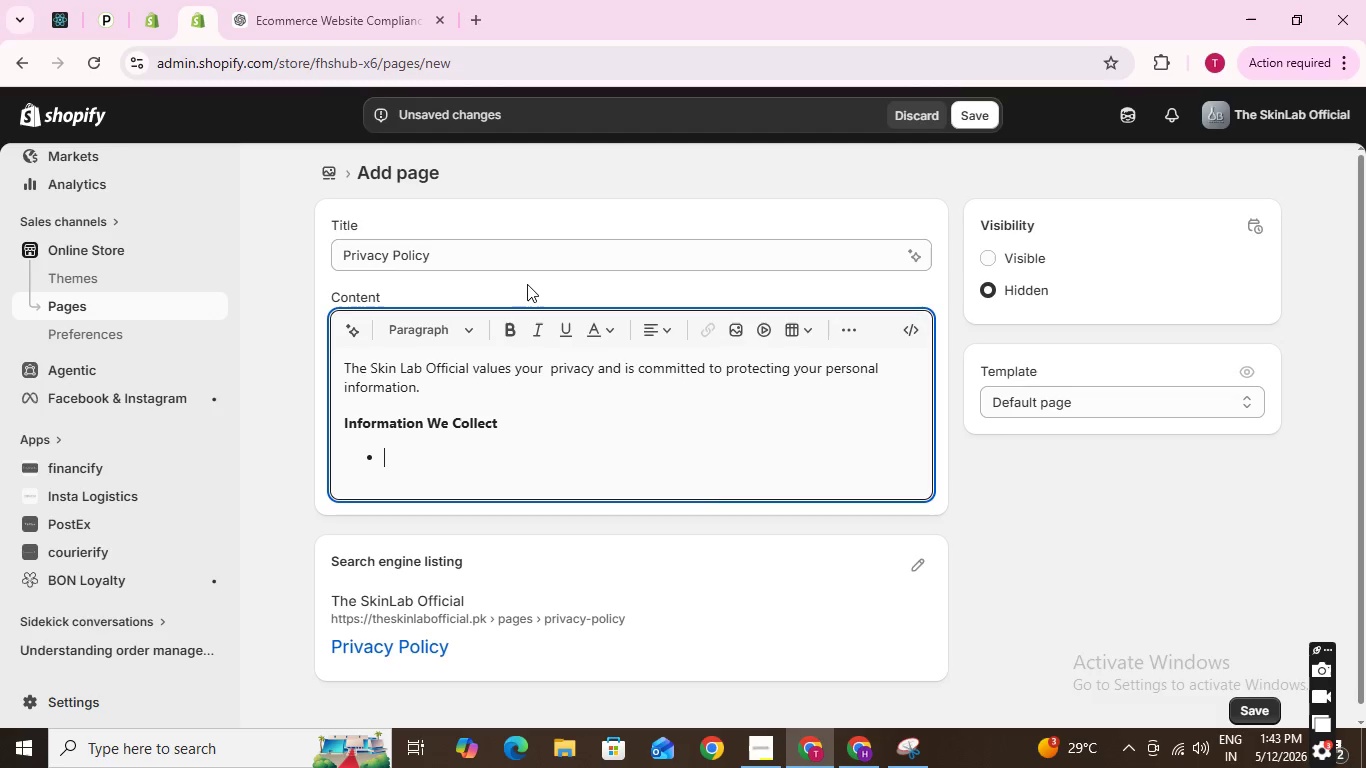 
left_click([527, 284])
 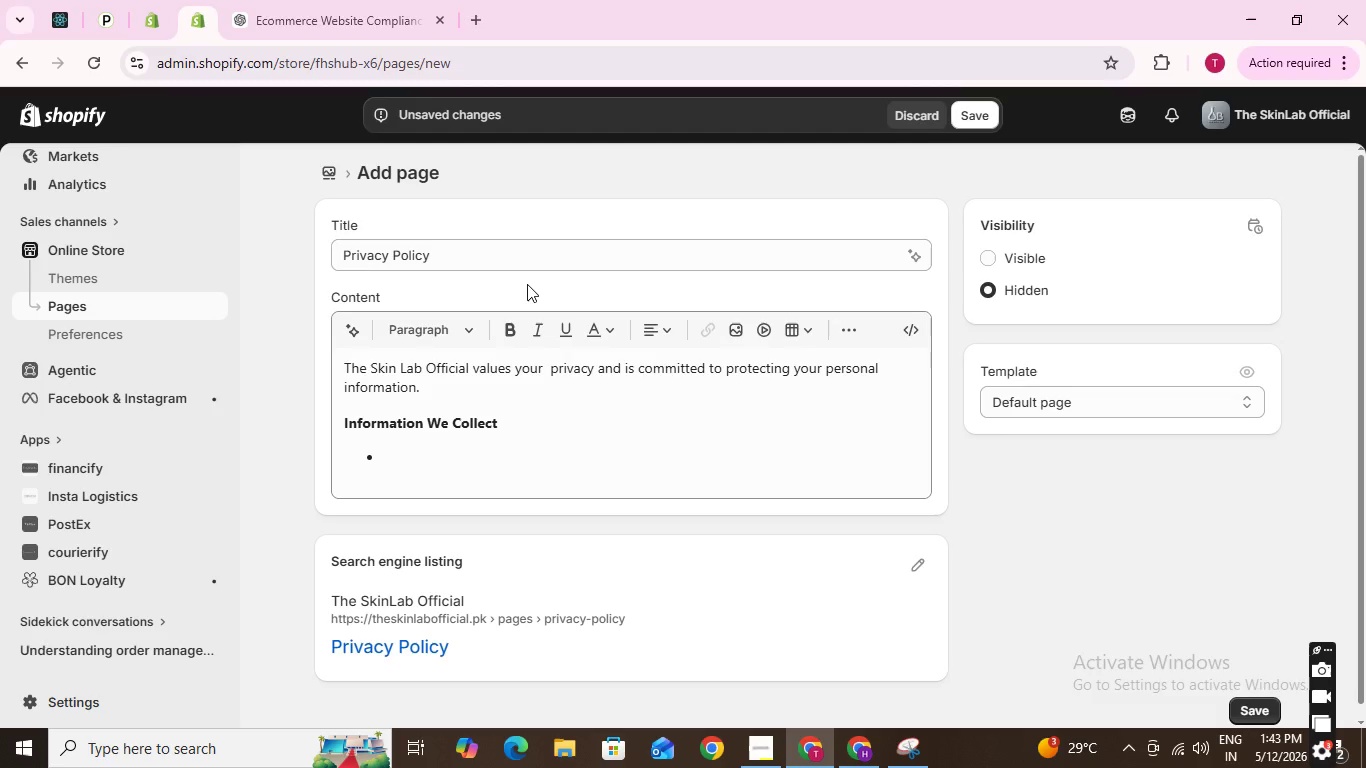 
type(NNn)
 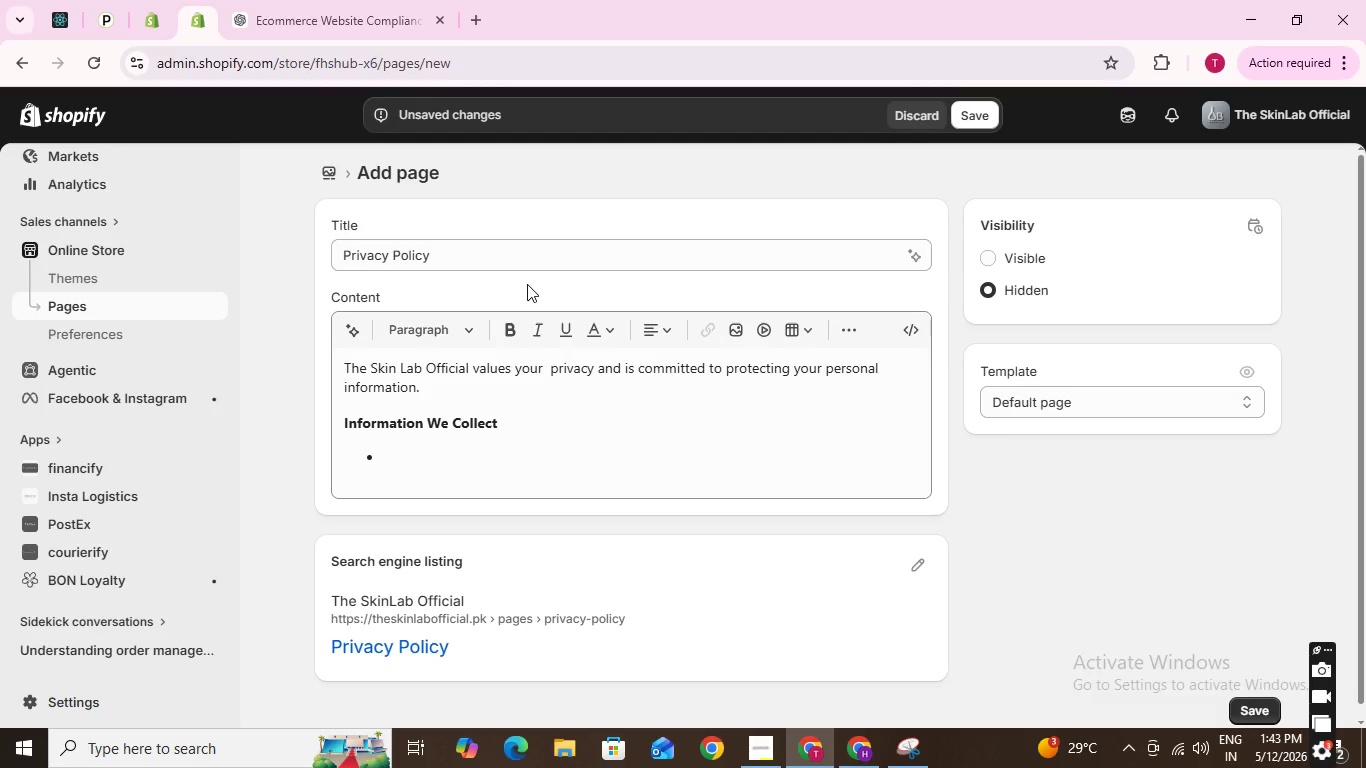 
left_click([421, 464])
 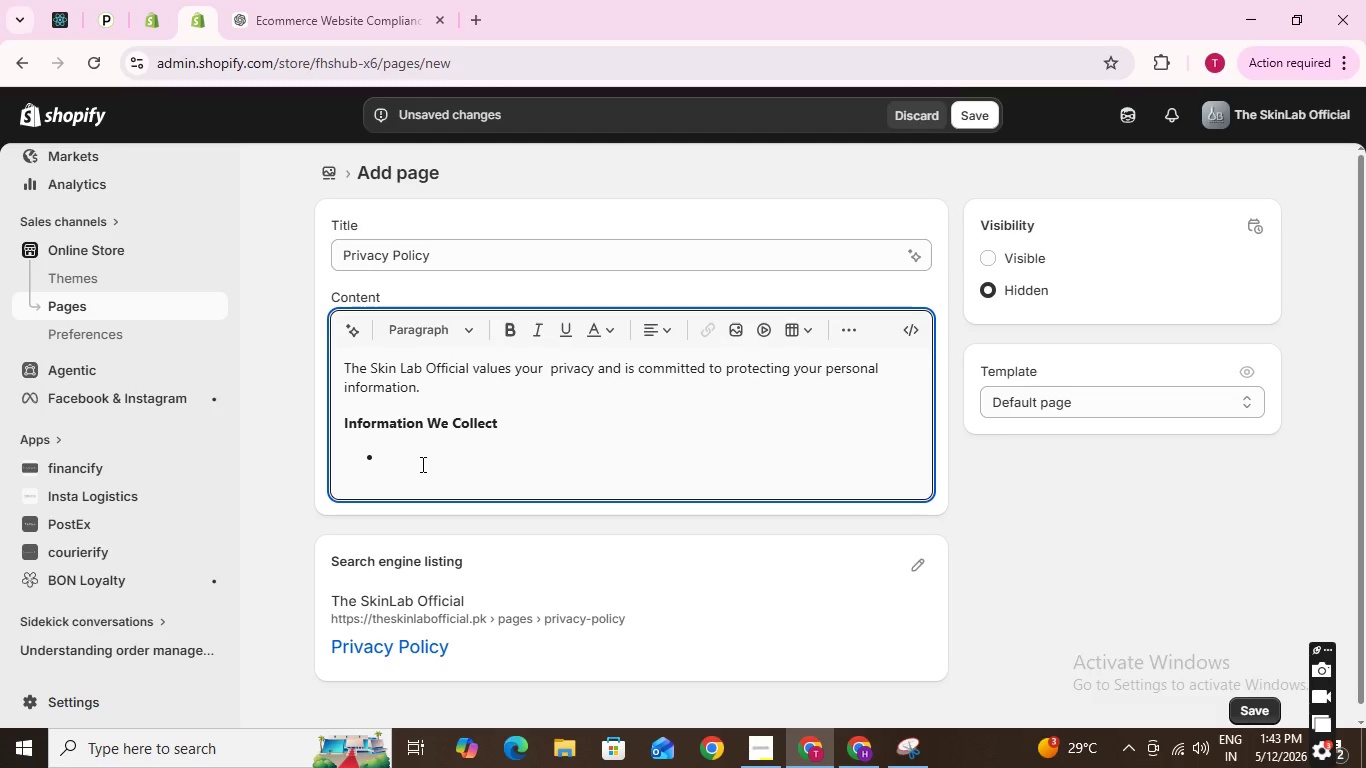 
type(Name)
 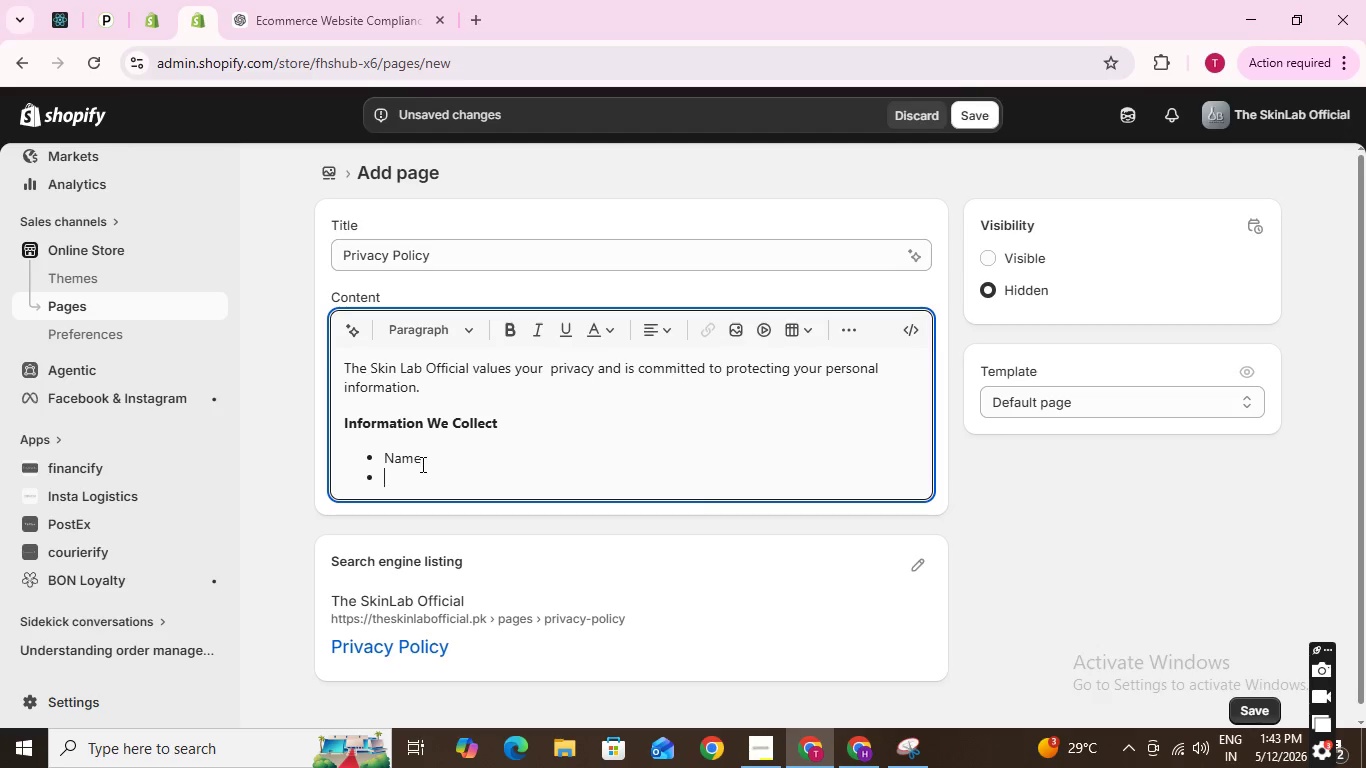 
key(Enter)
 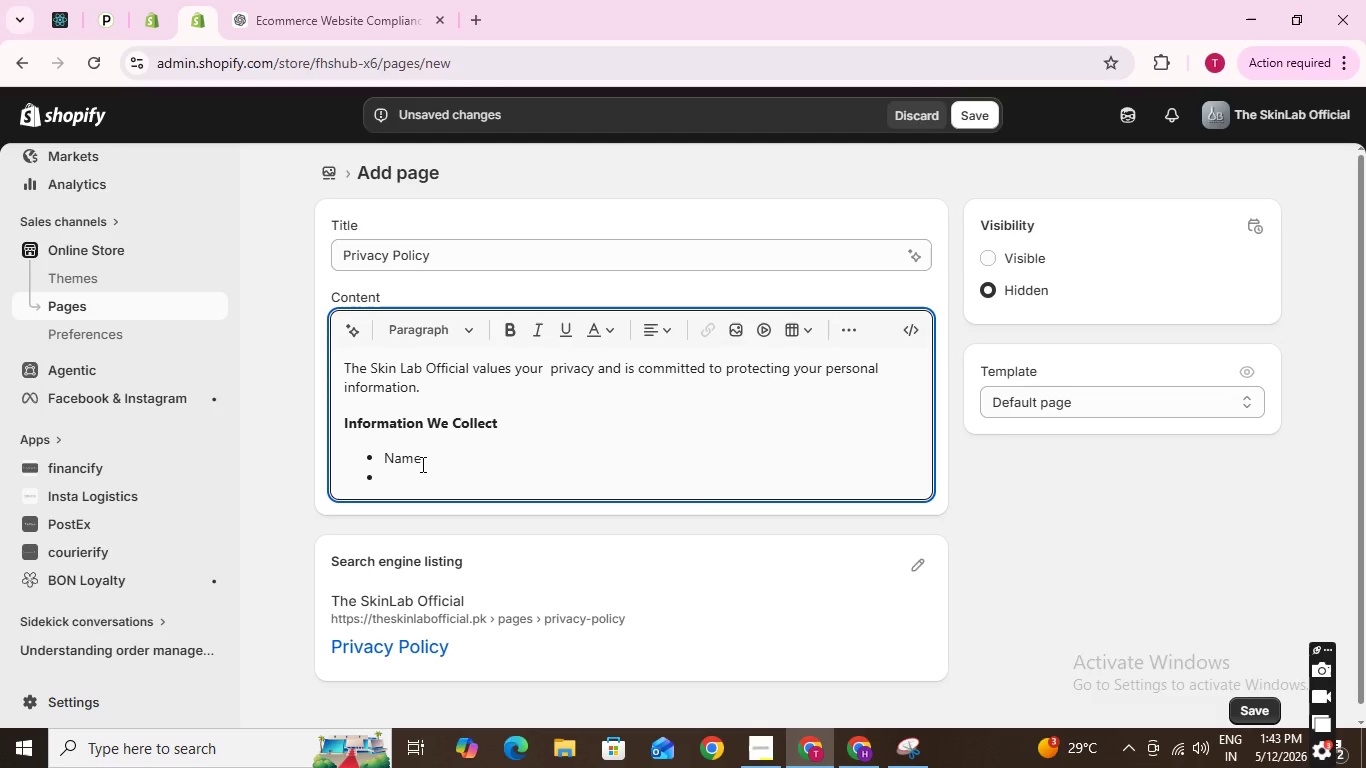 
type(Pj)
key(Backspace)
type(hone Number)
 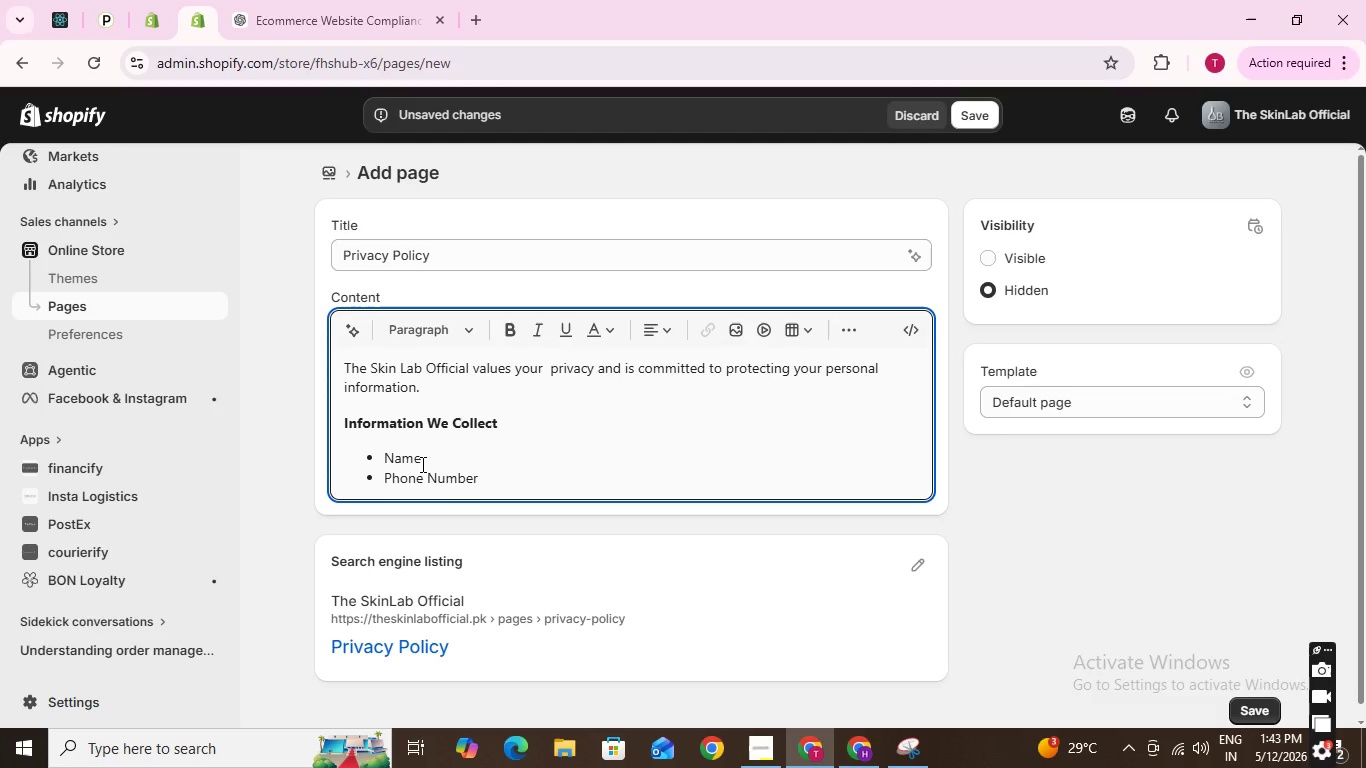 
key(ArrowLeft)
 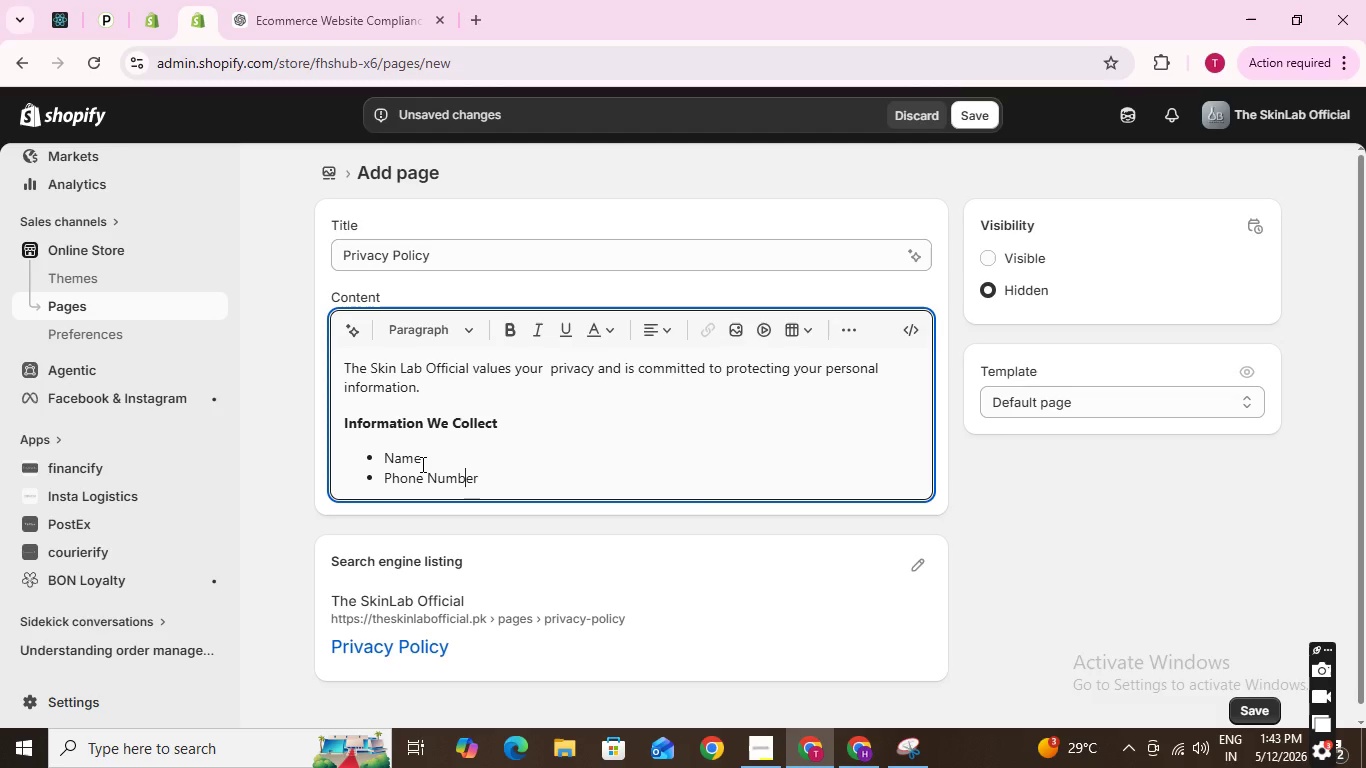 
key(ArrowLeft)
 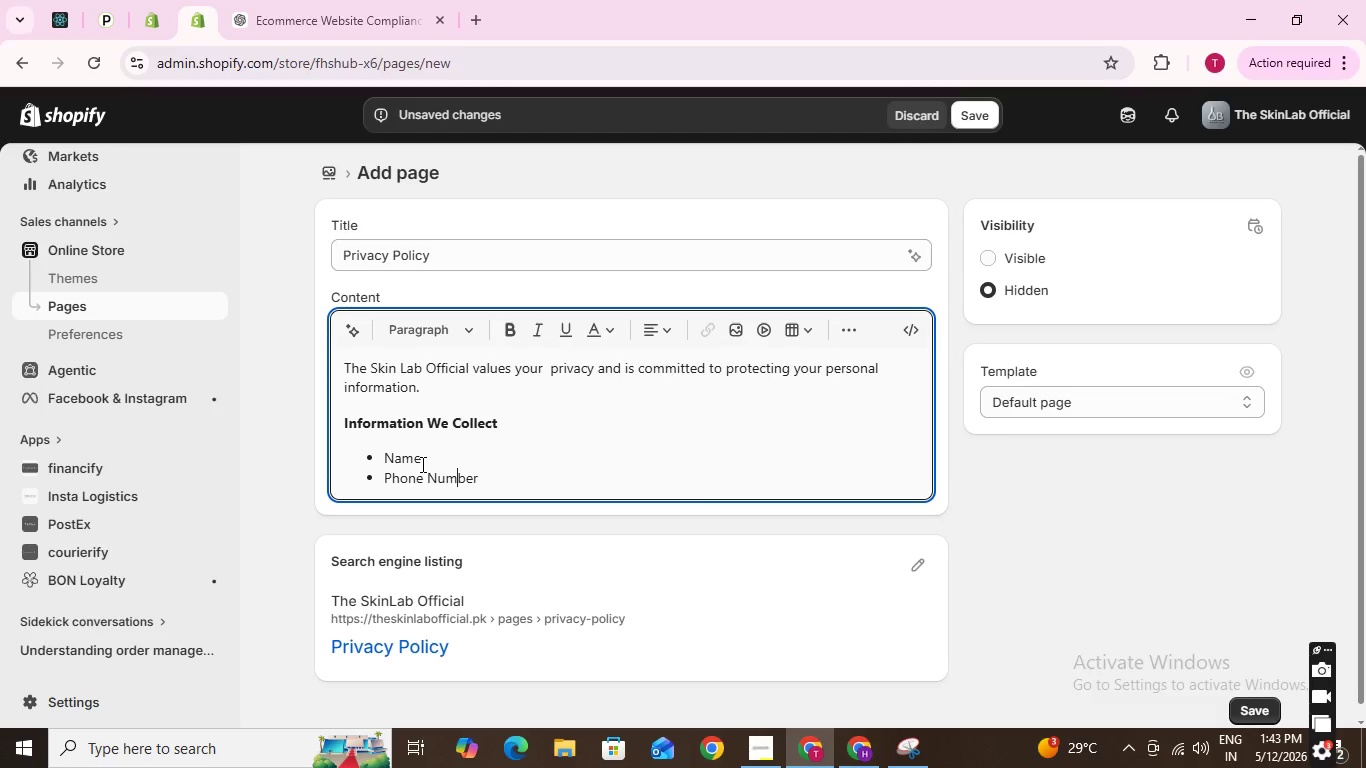 
key(ArrowLeft)
 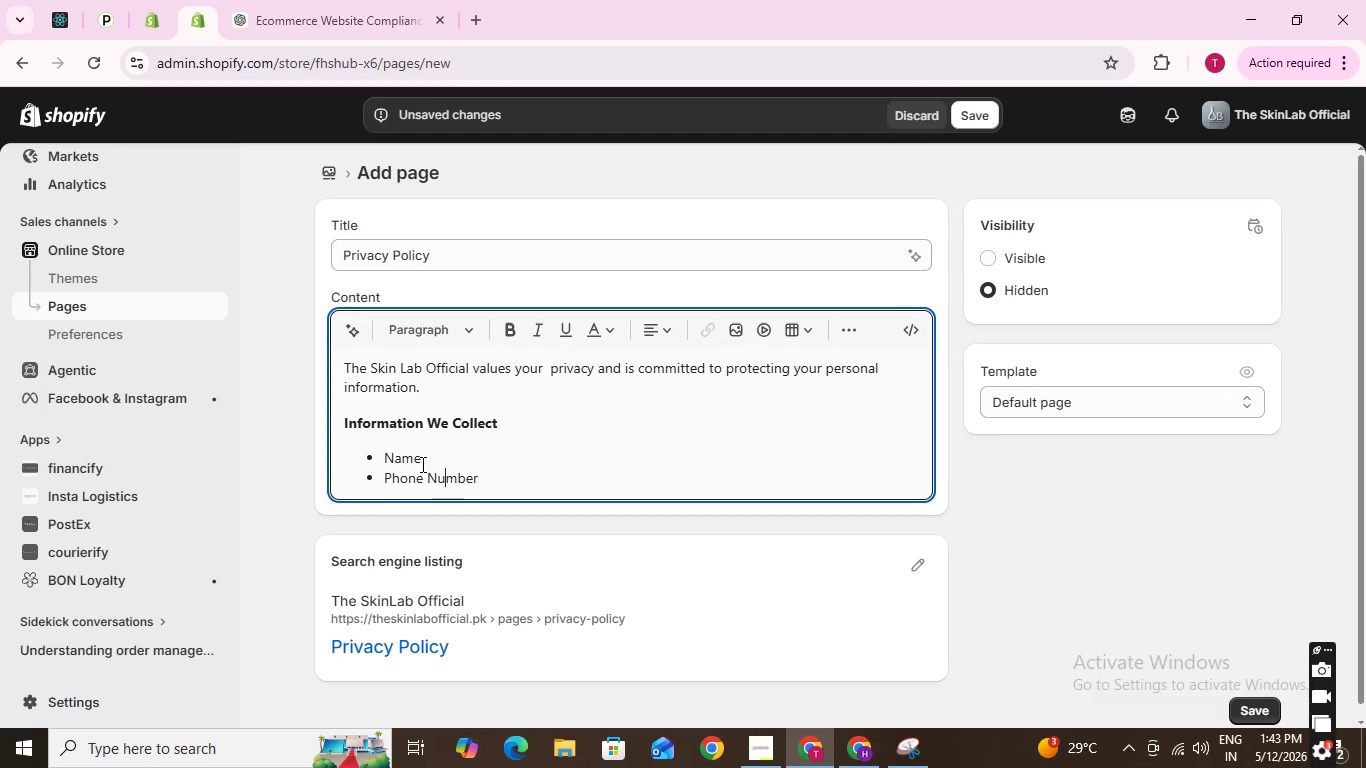 
key(ArrowLeft)
 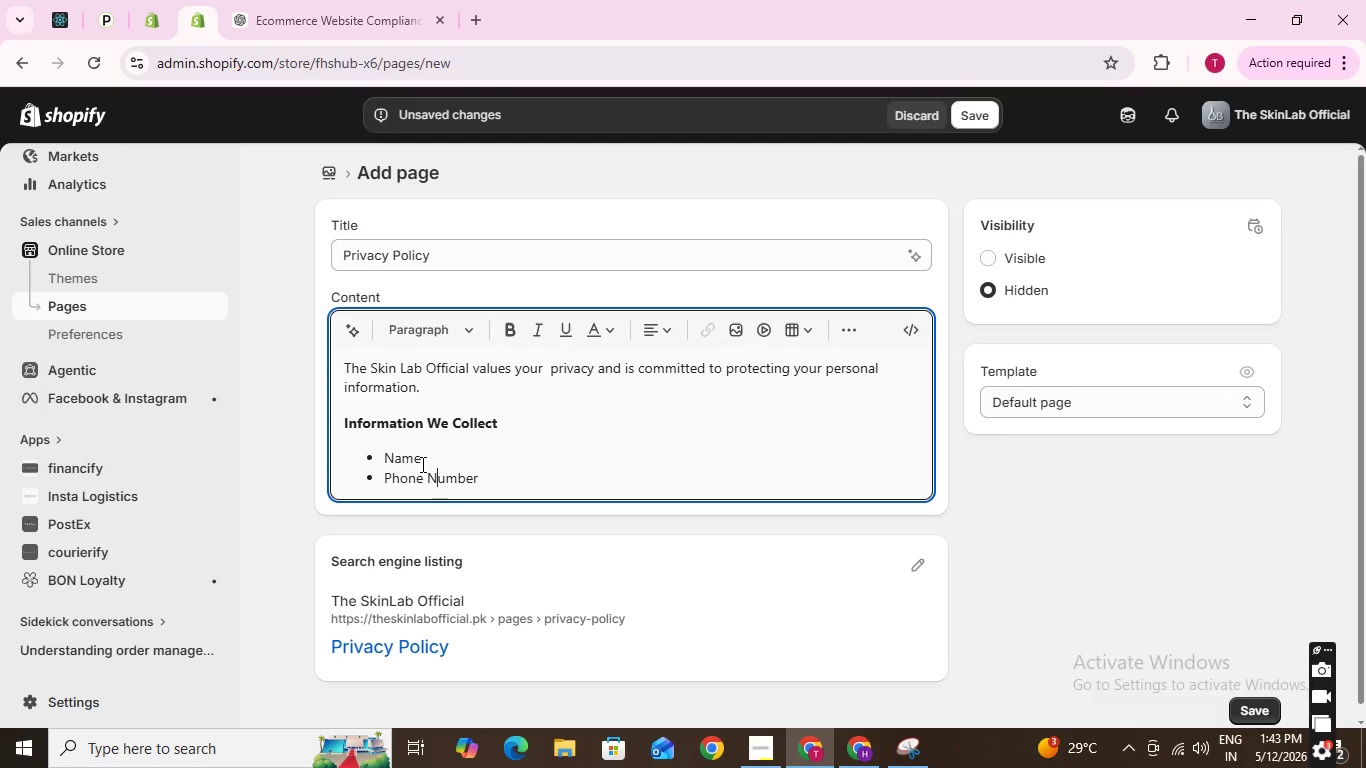 
key(ArrowLeft)
 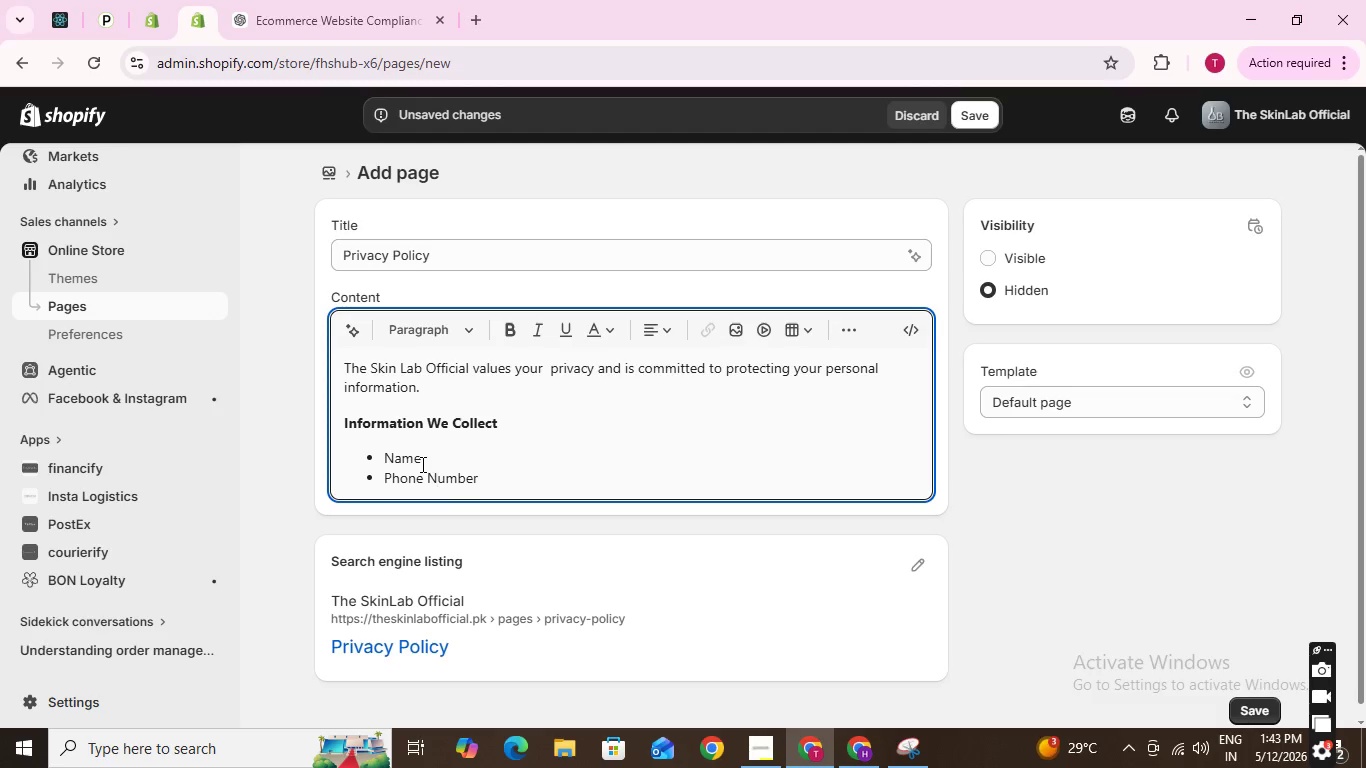 
key(Backspace)
 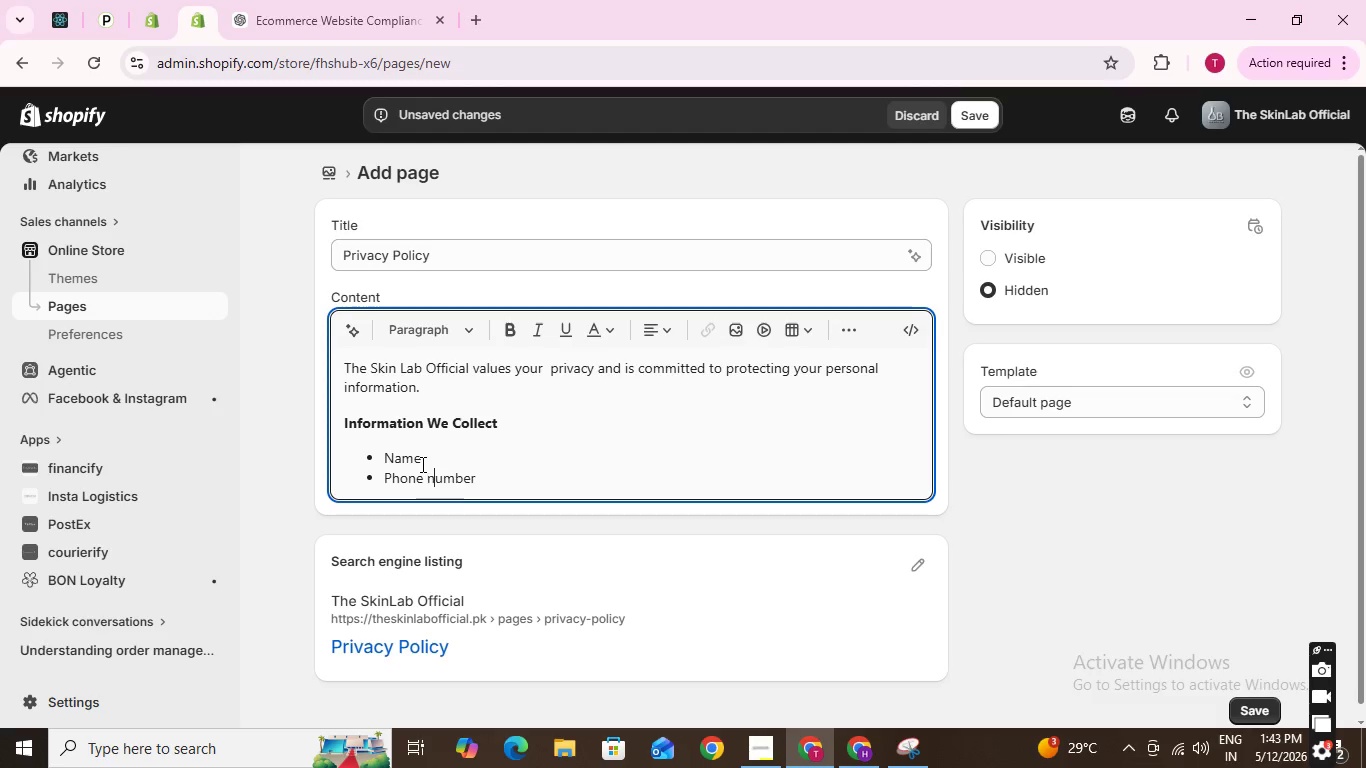 
key(N)
 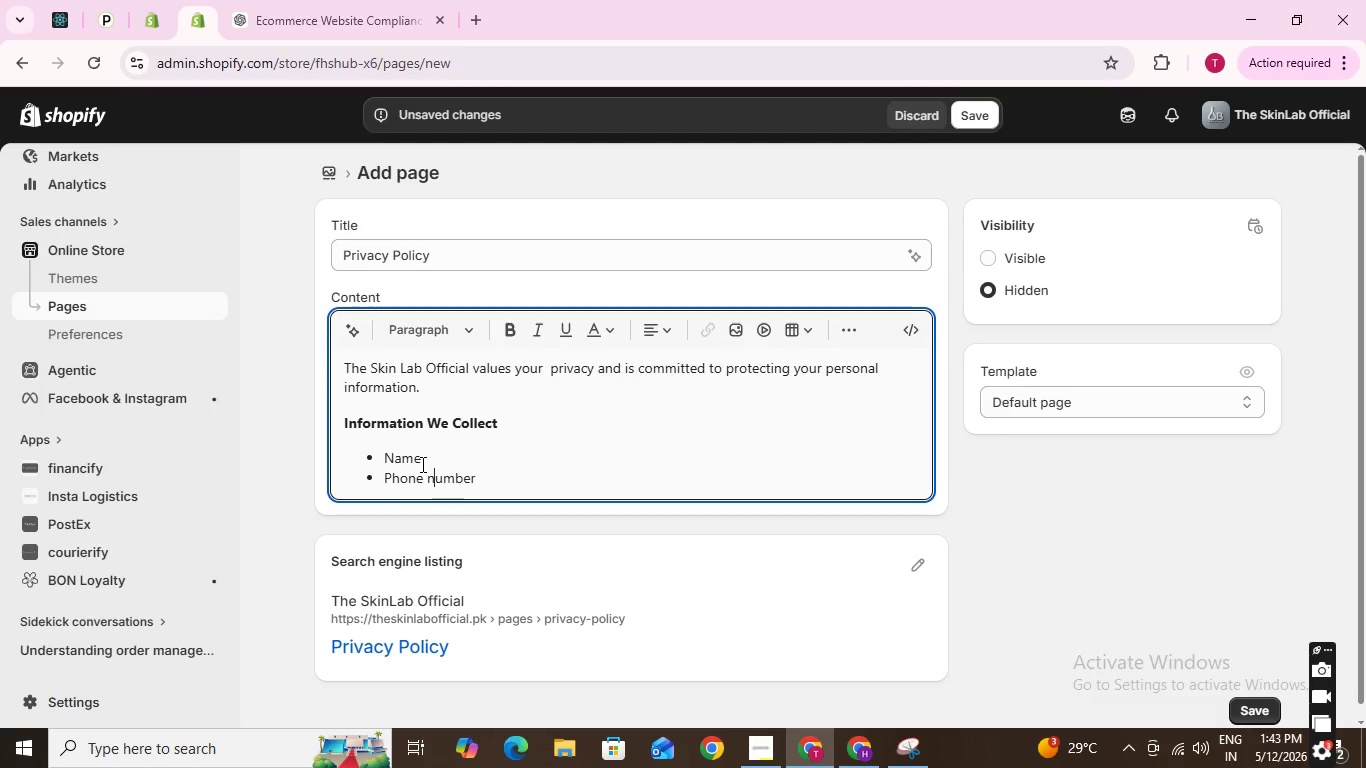 
key(ArrowRight)
 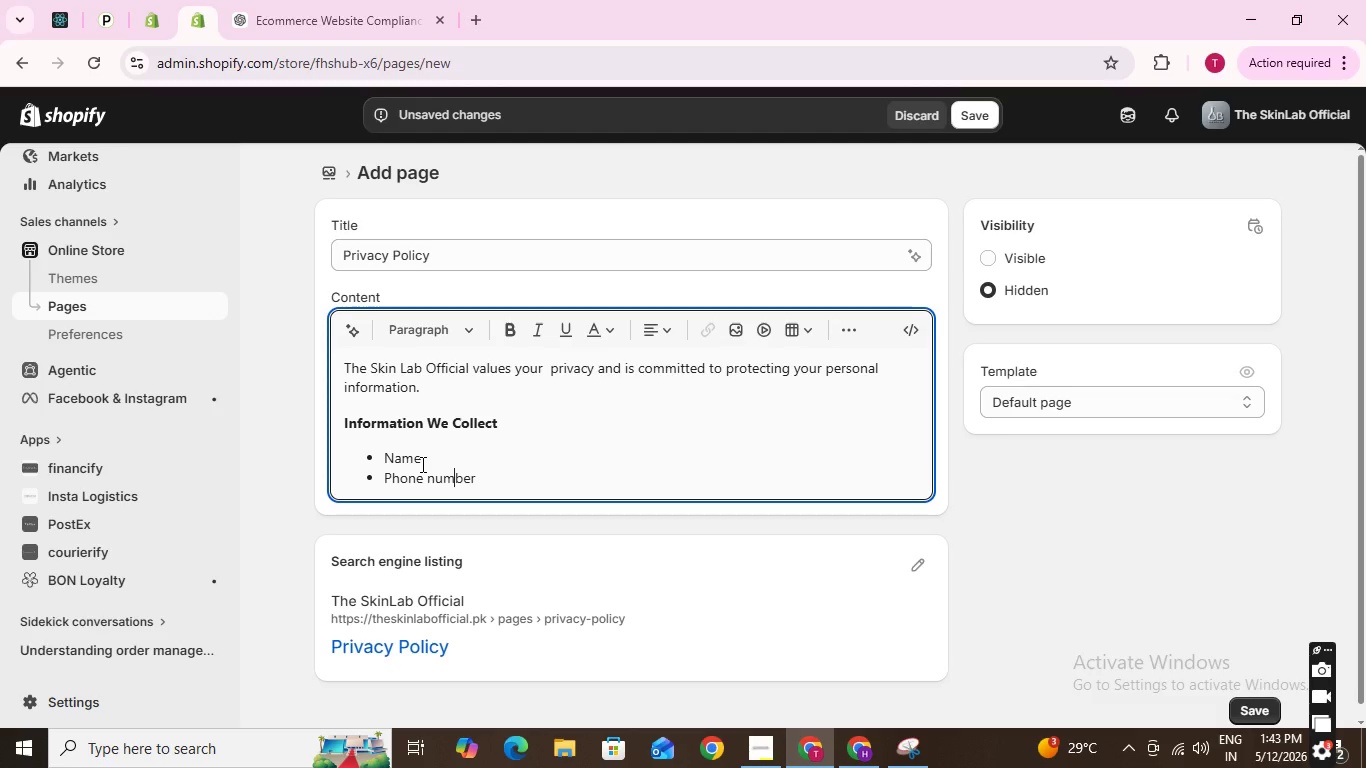 
key(ArrowRight)
 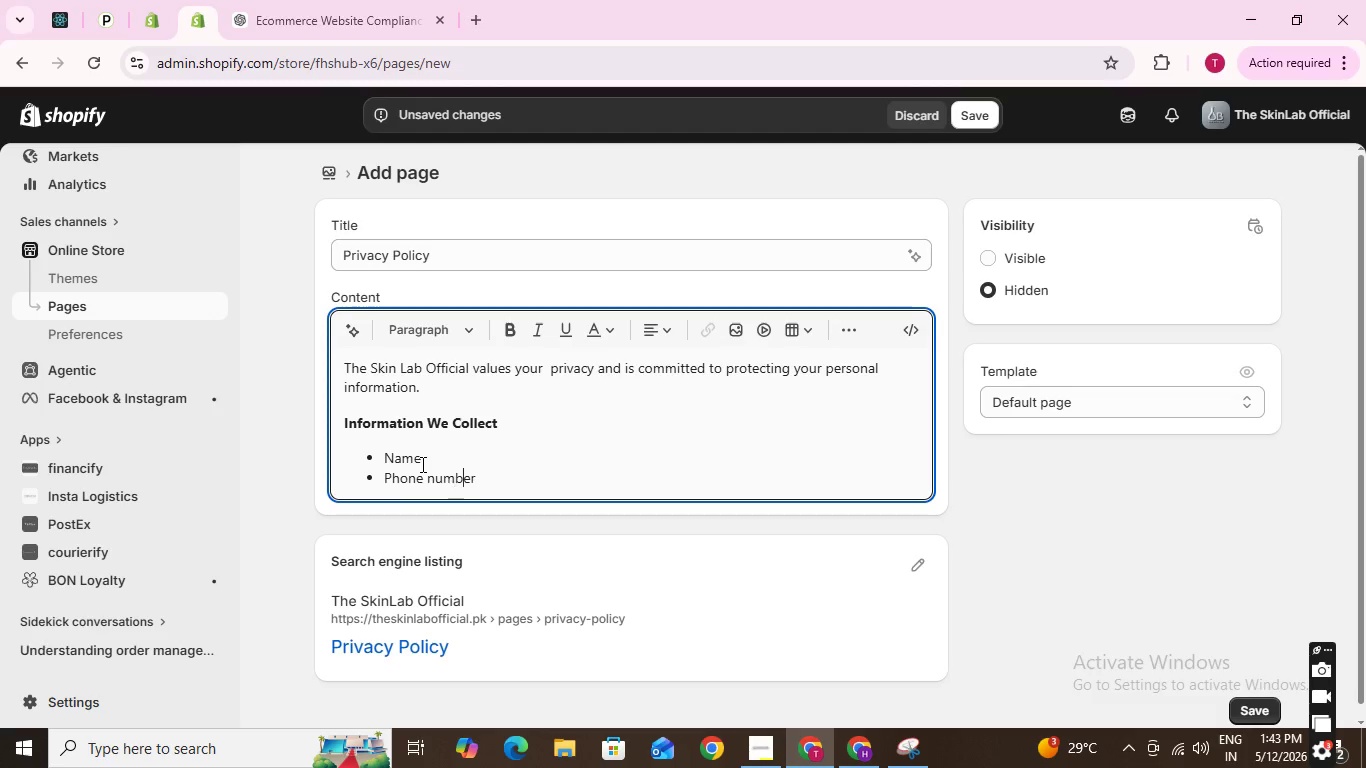 
key(ArrowRight)
 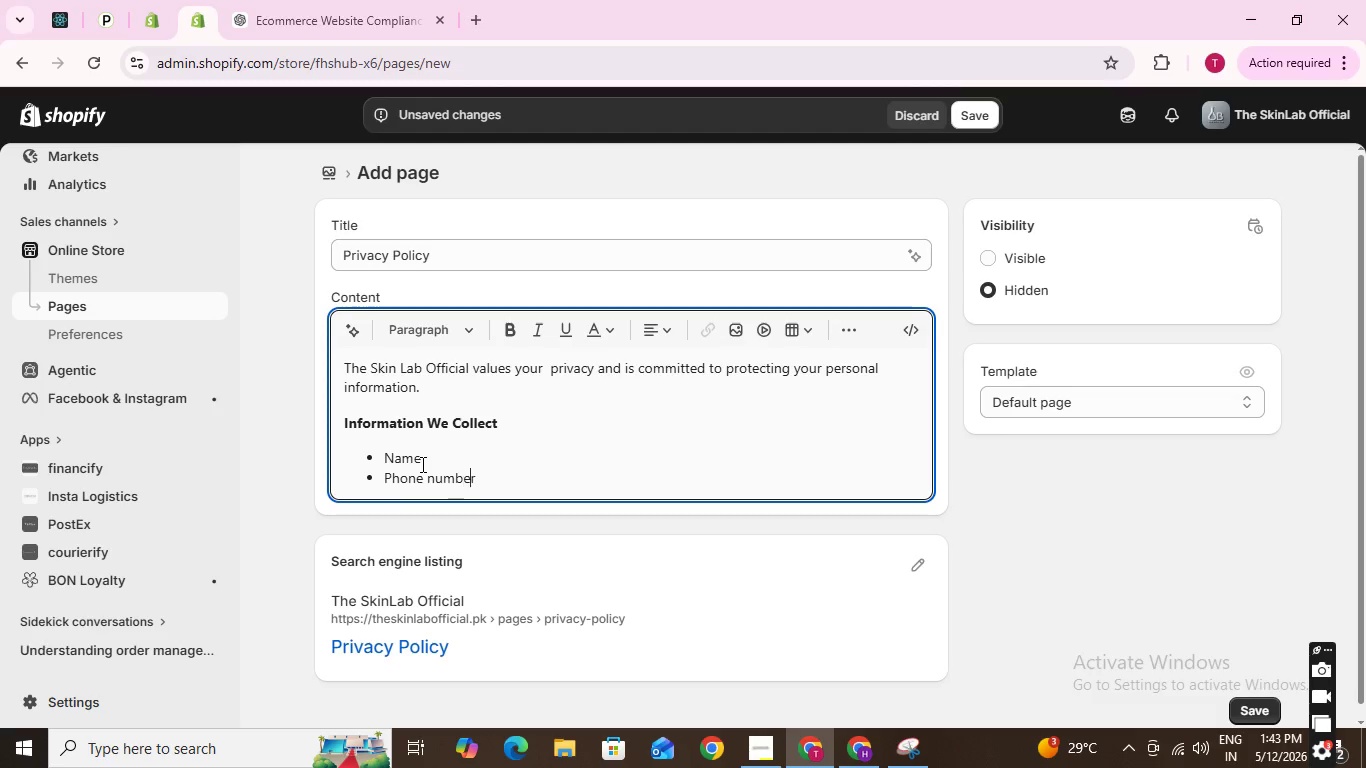 
key(ArrowRight)
 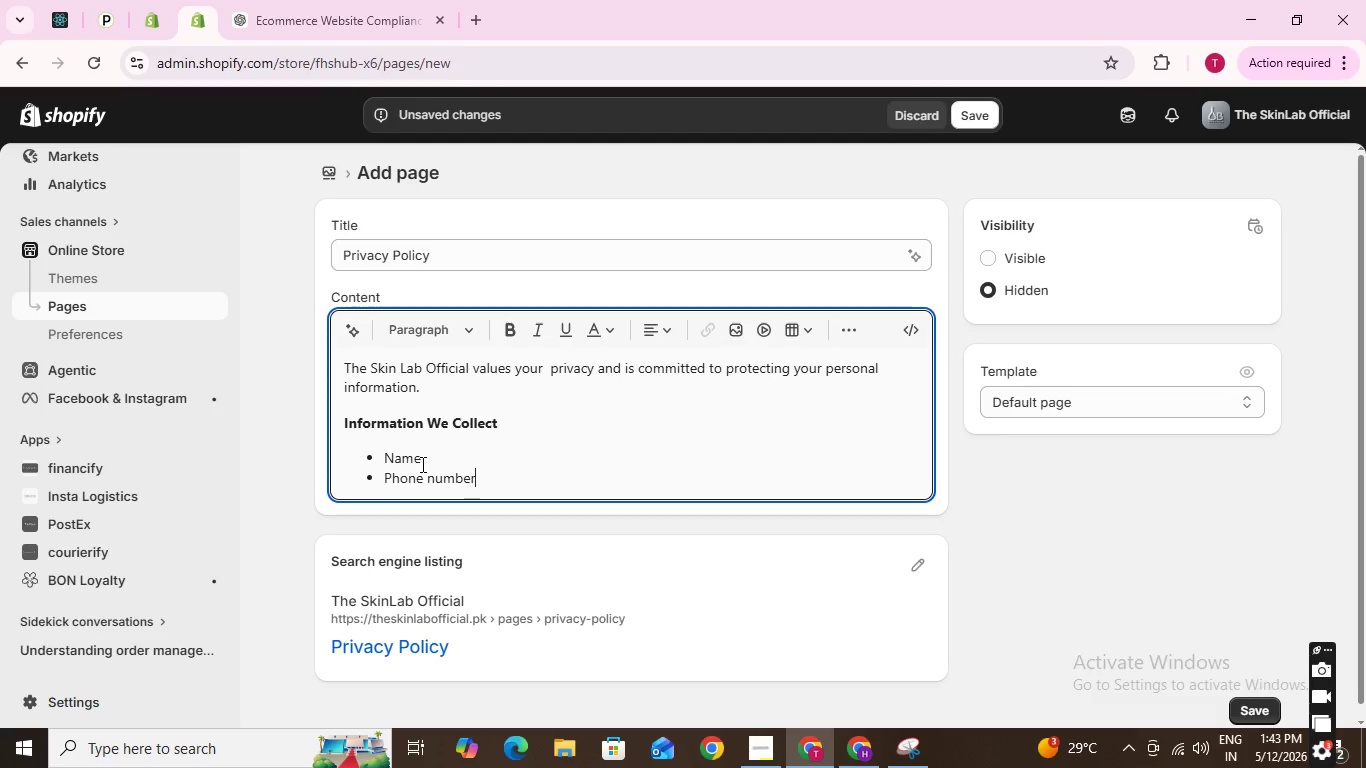 
key(ArrowRight)
 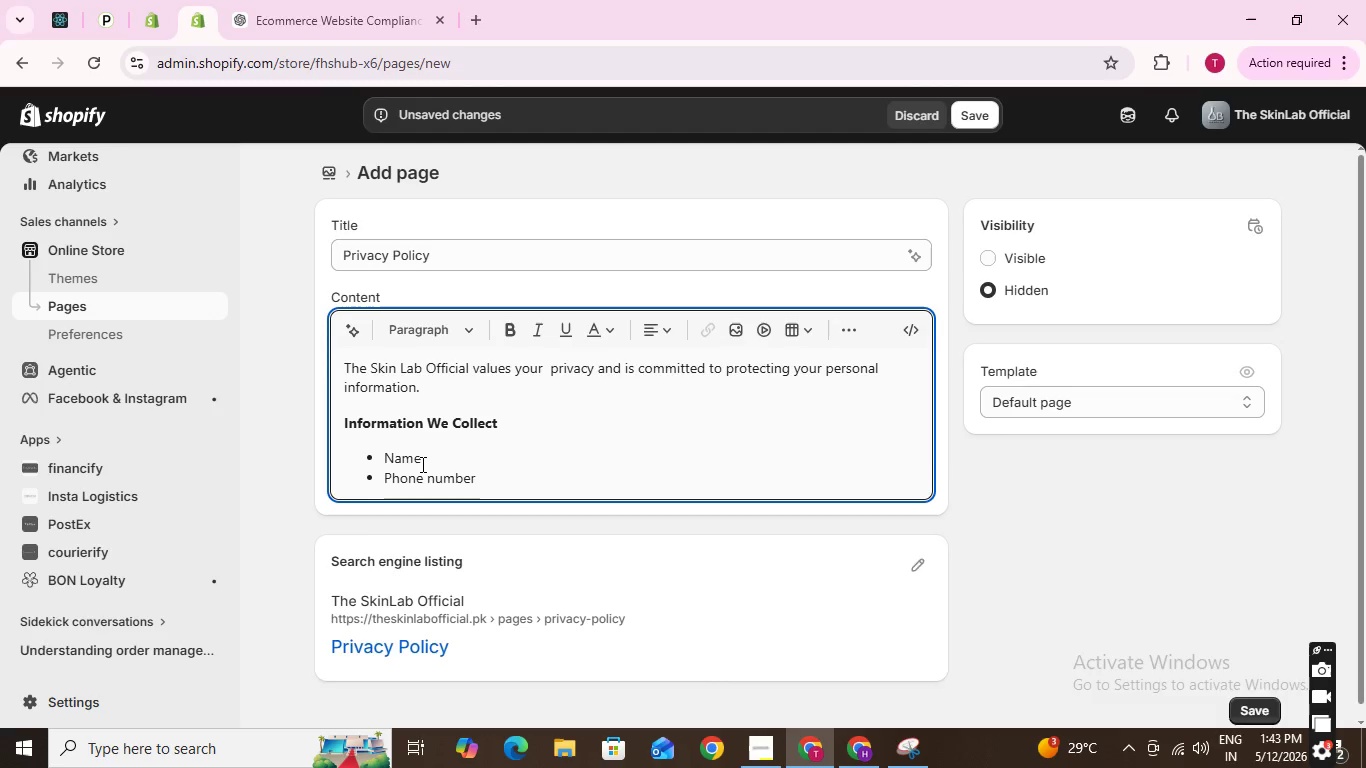 
key(Enter)
 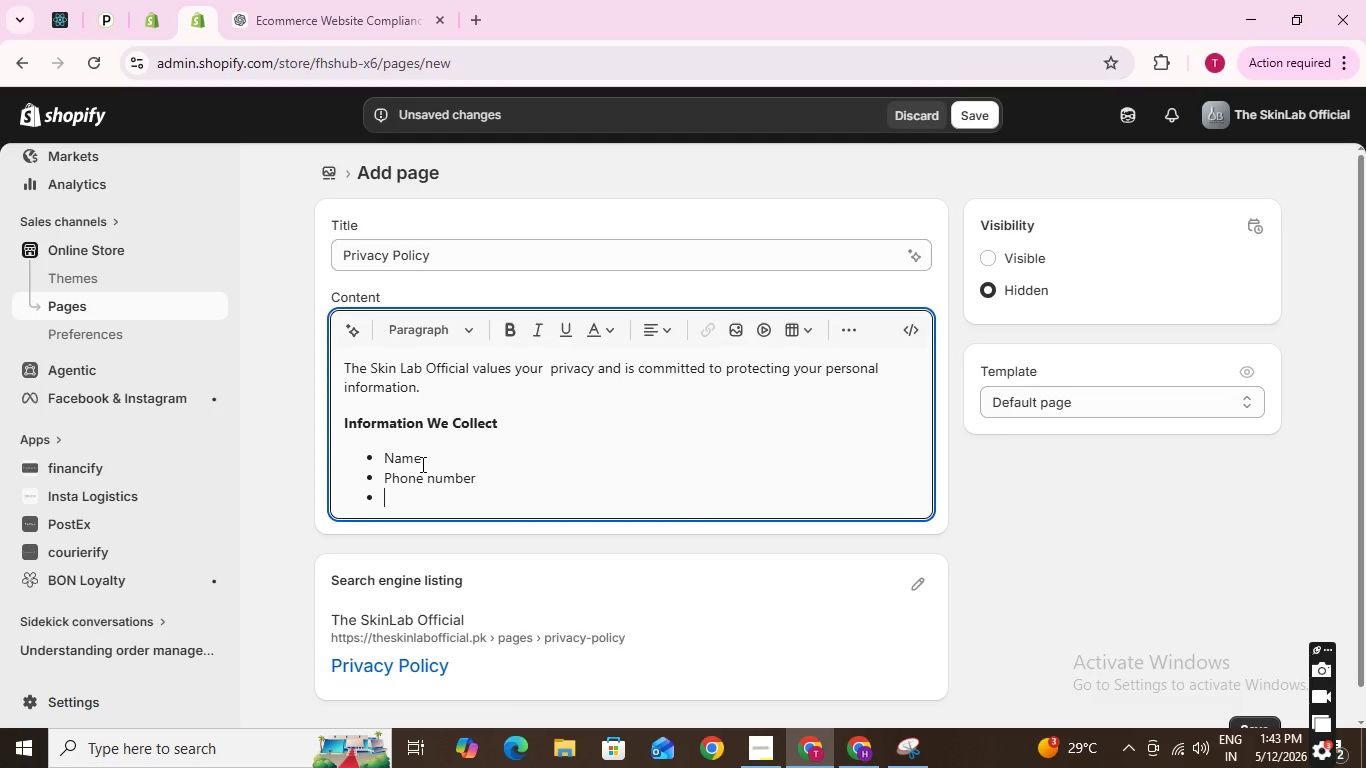 
type(Email )
 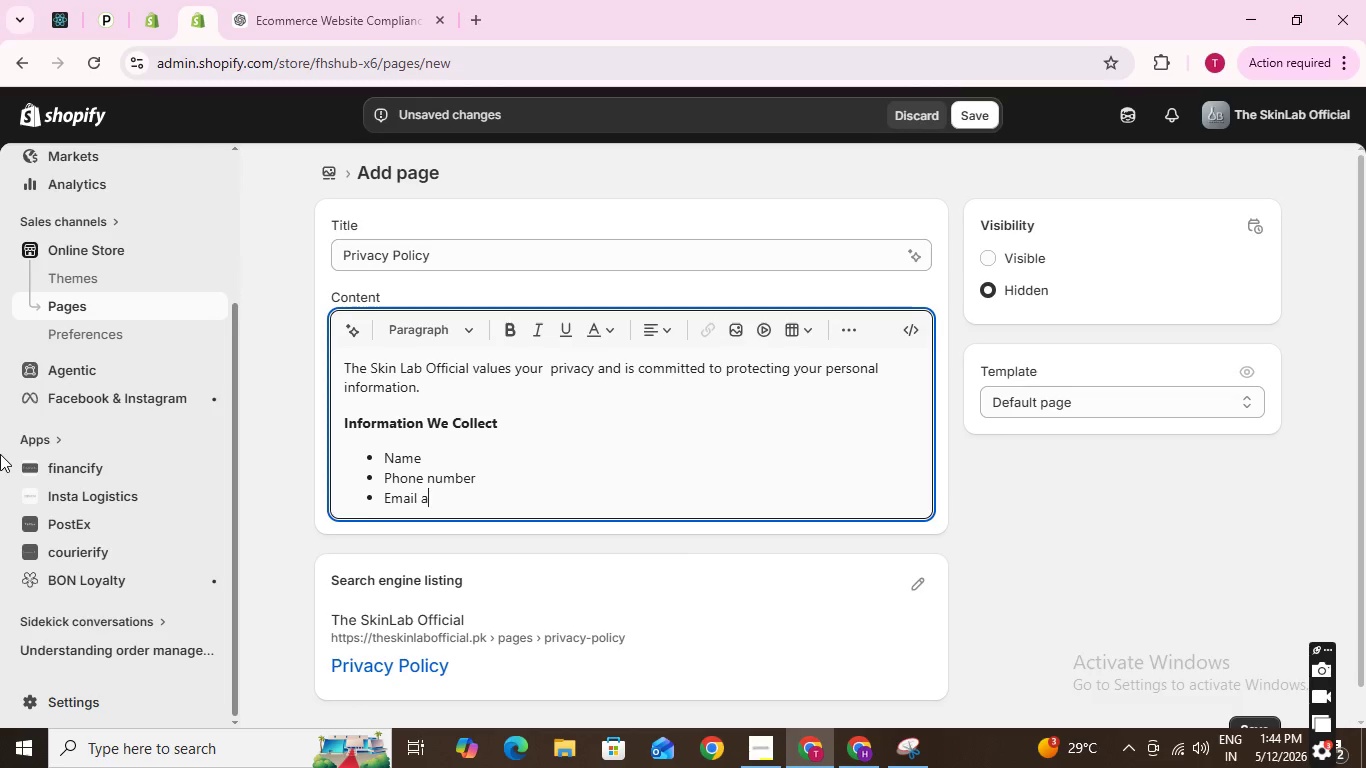 
type(address)
 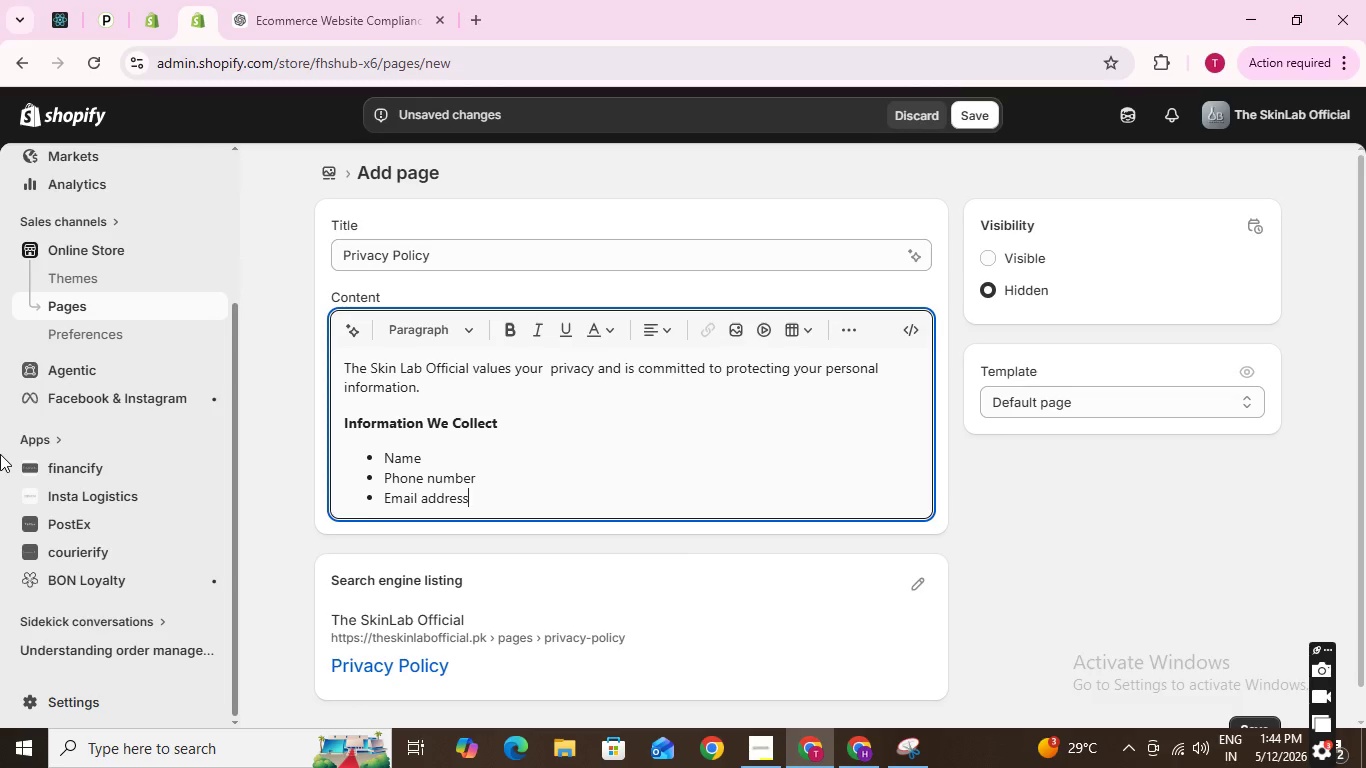 
key(Enter)
 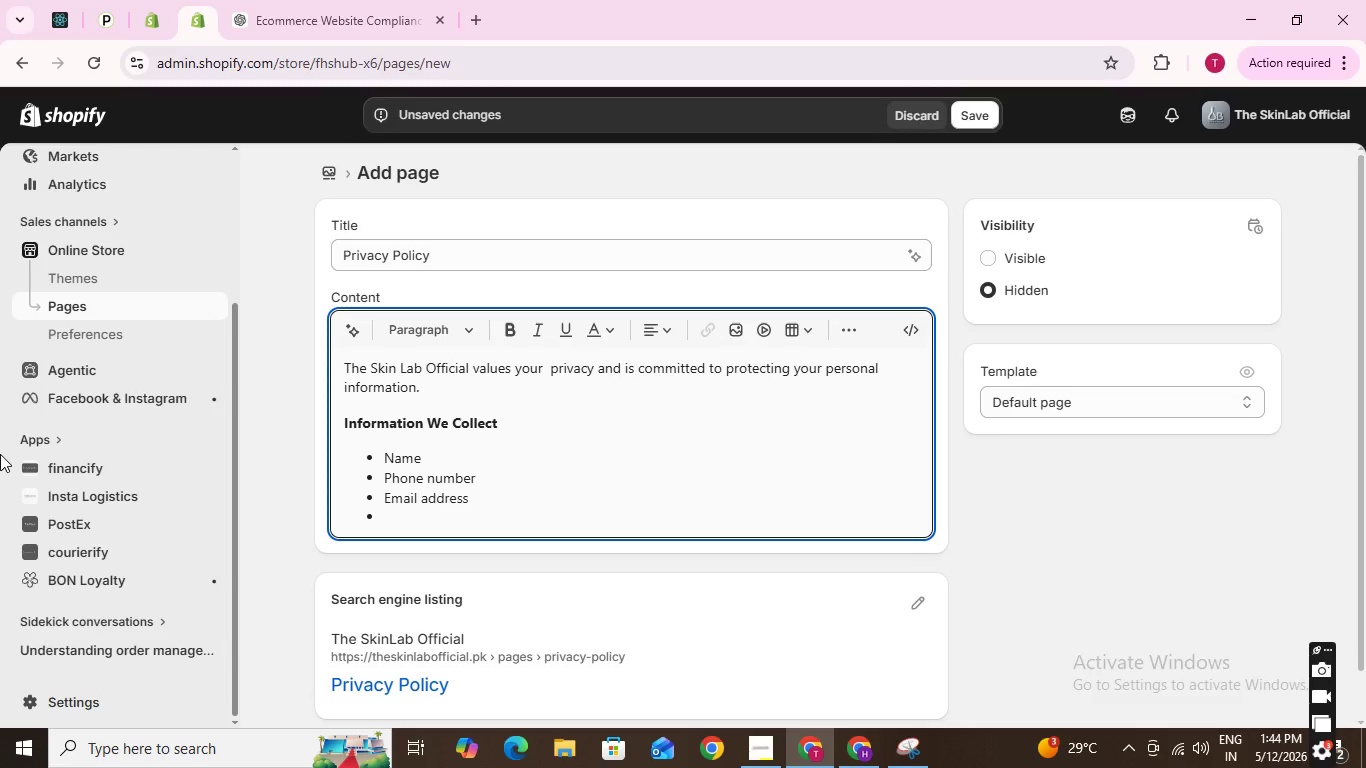 
type(payments details)
 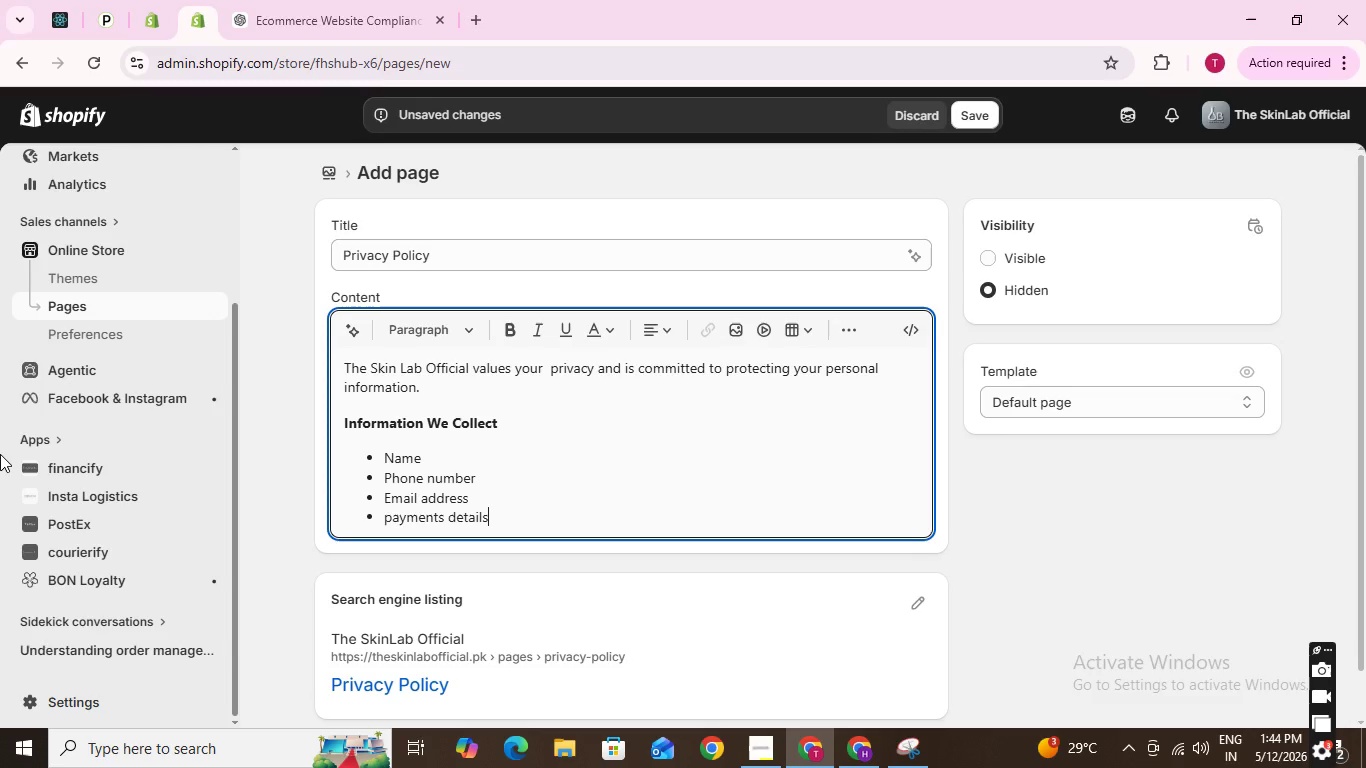 
key(Enter)
 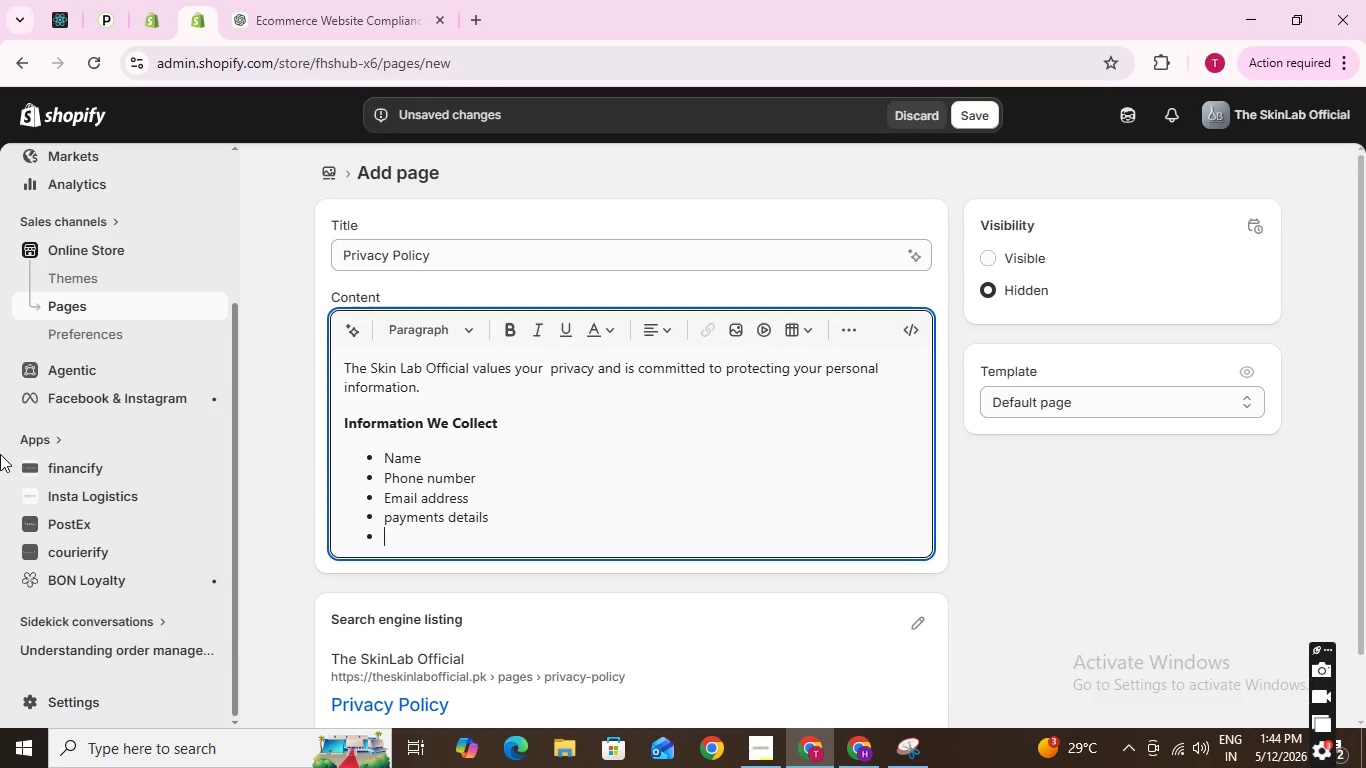 
type(Order history)
 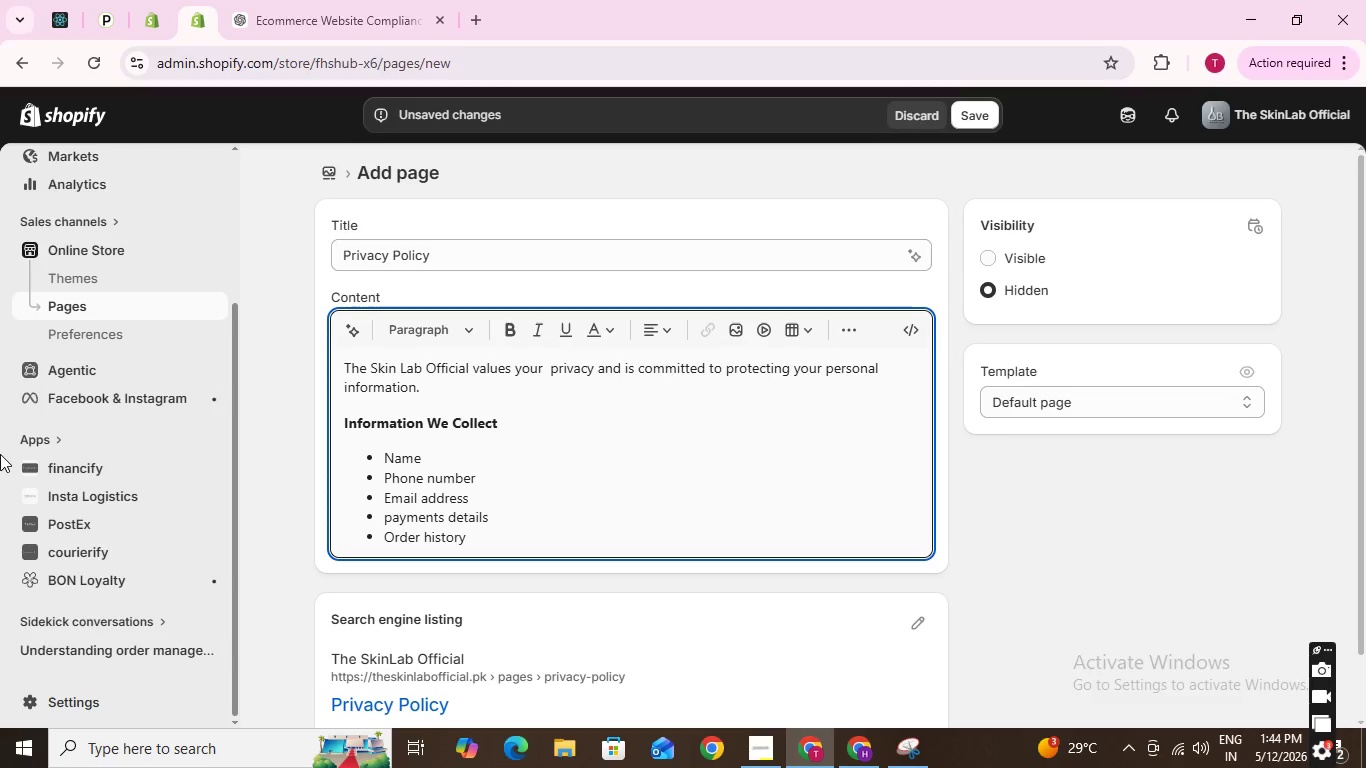 
wait(6.34)
 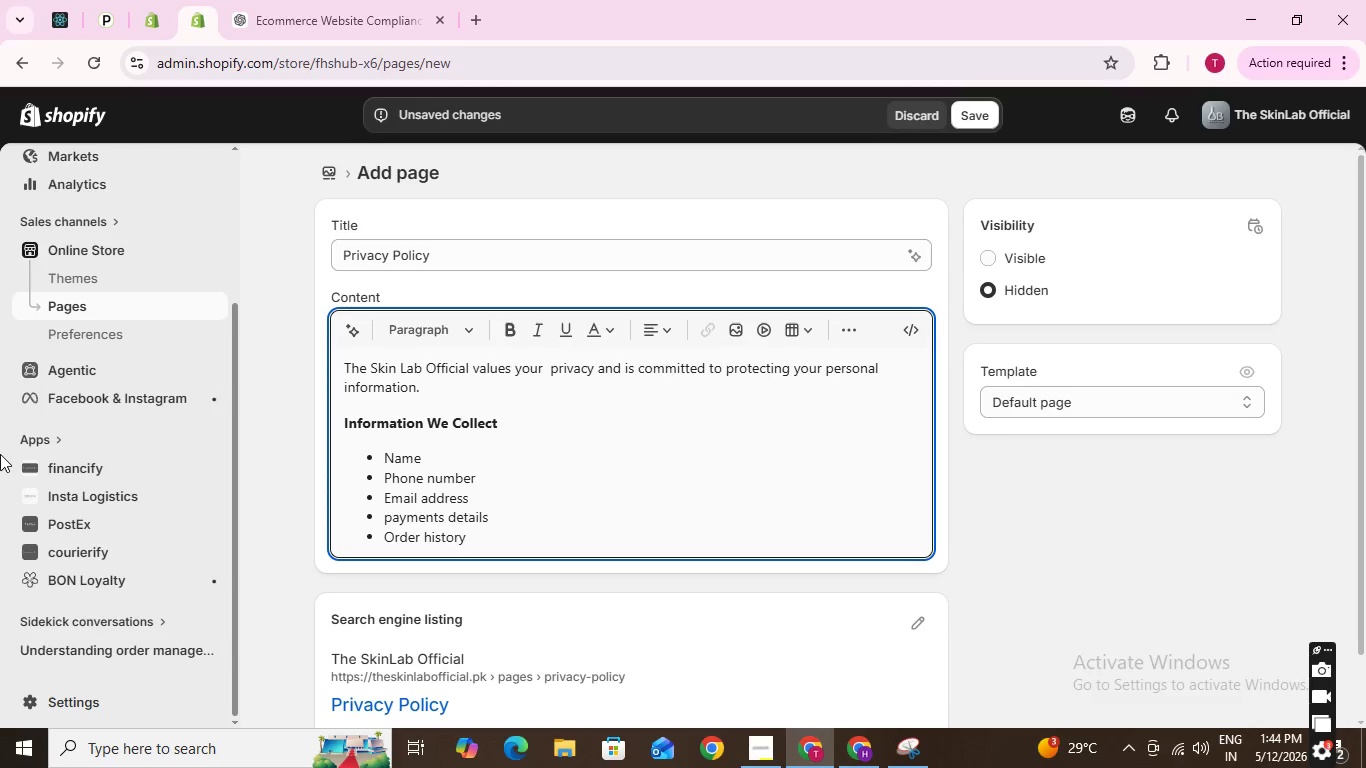 
key(ArrowUp)
 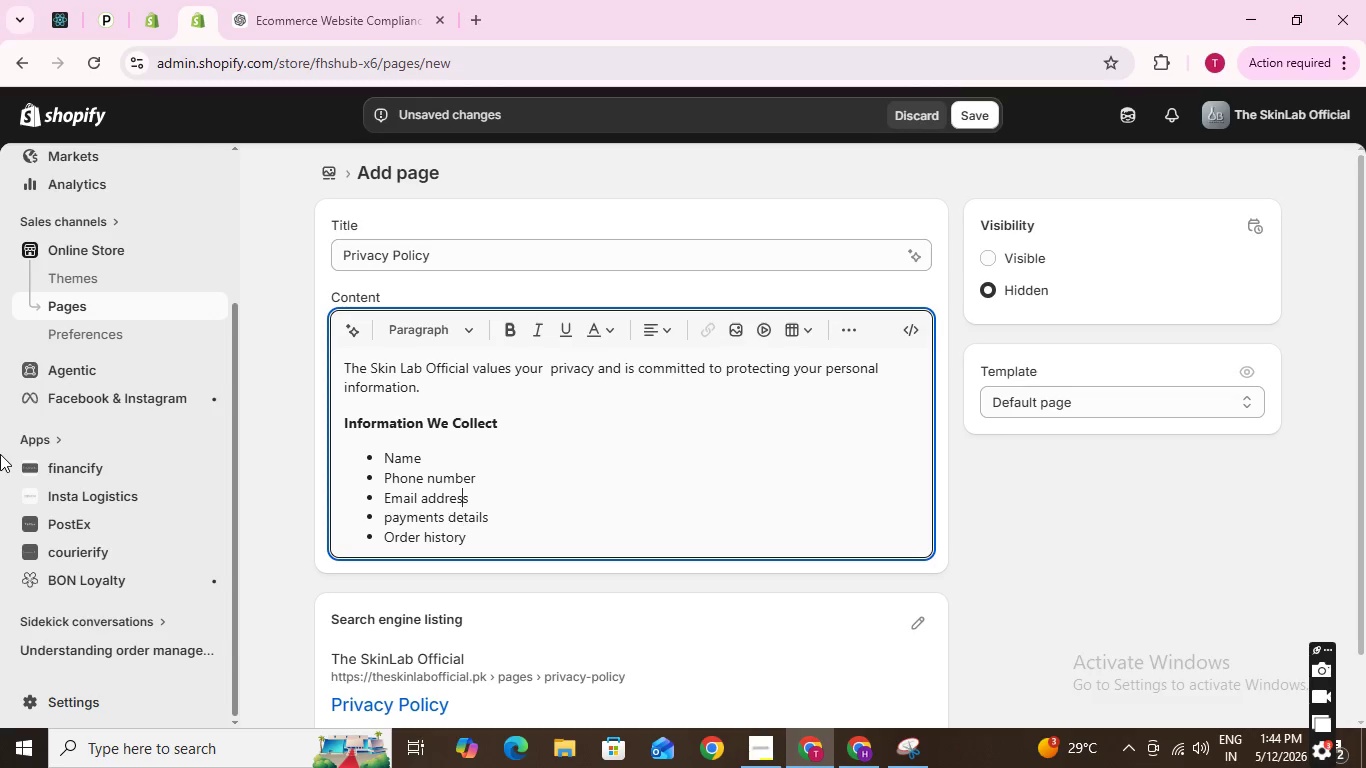 
key(ArrowUp)
 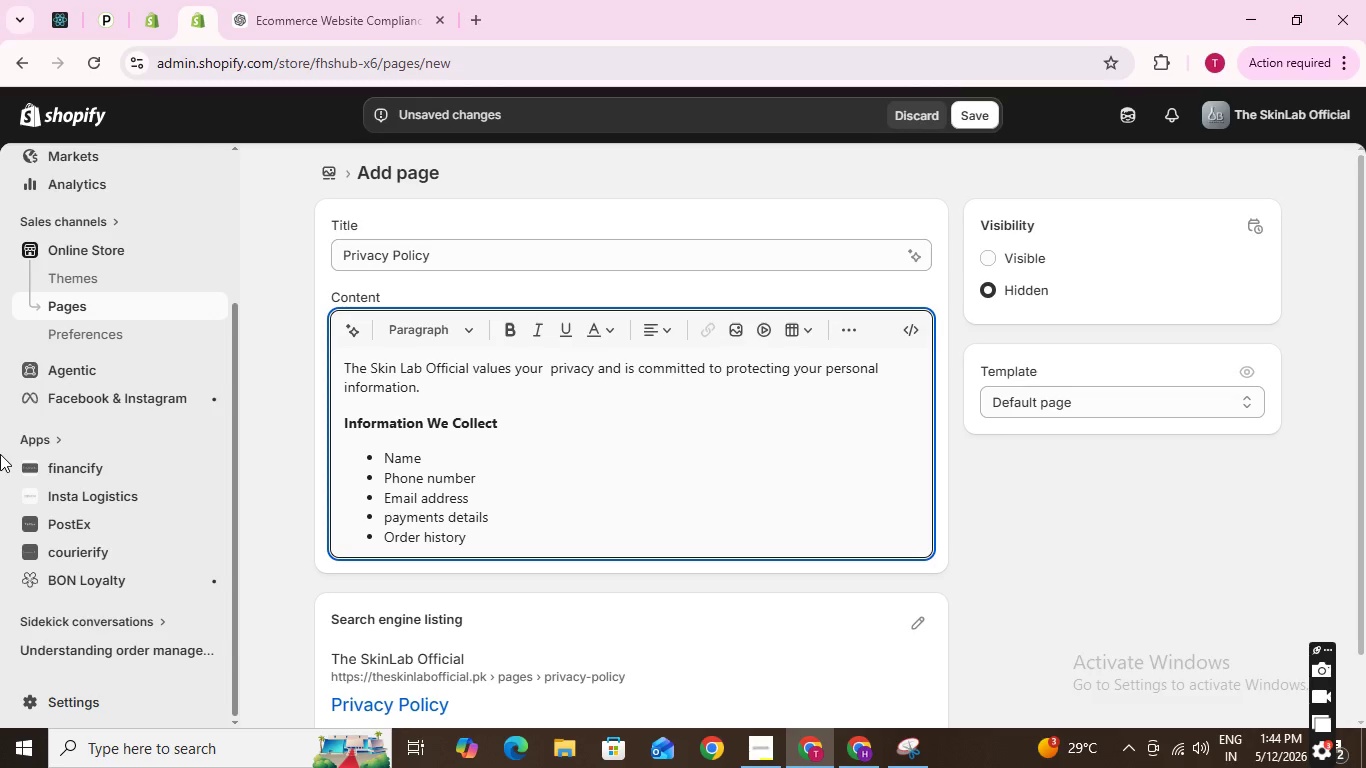 
key(ArrowRight)
 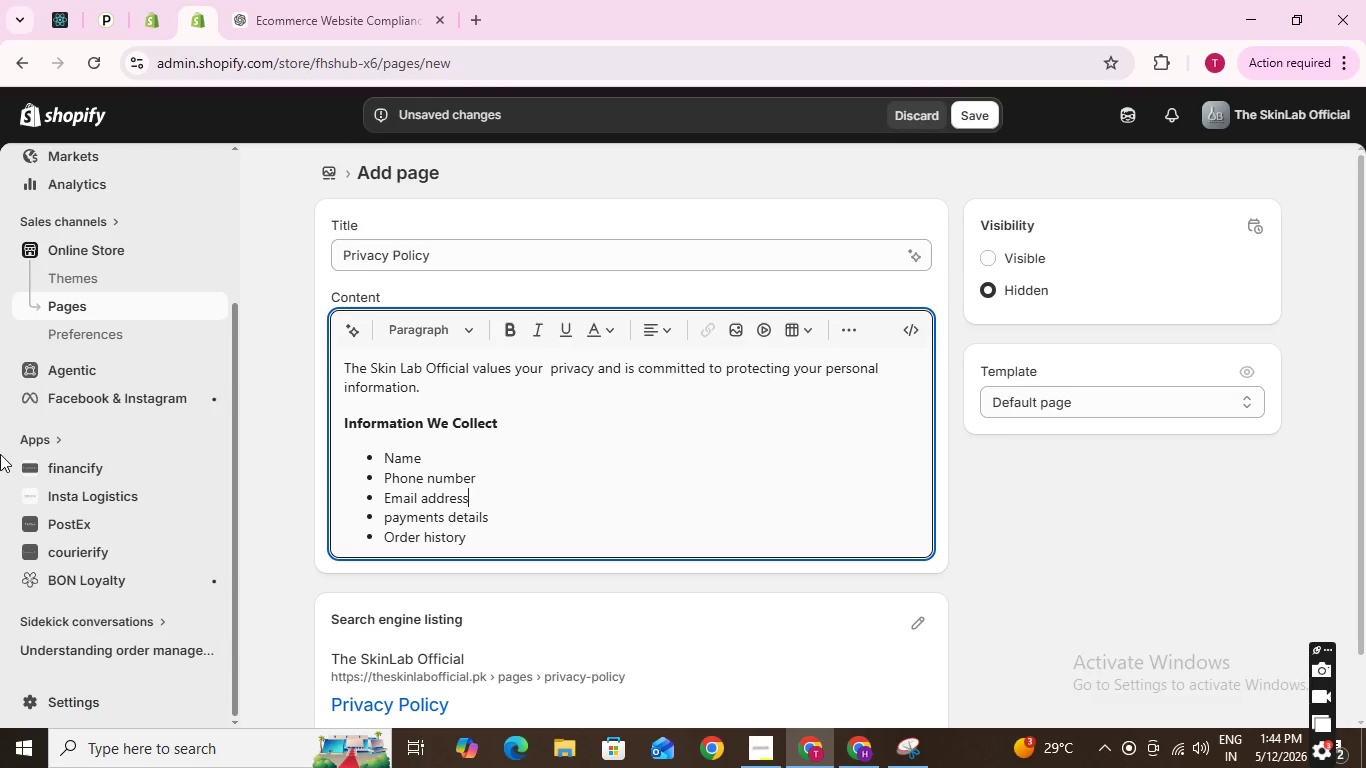 
key(Enter)
 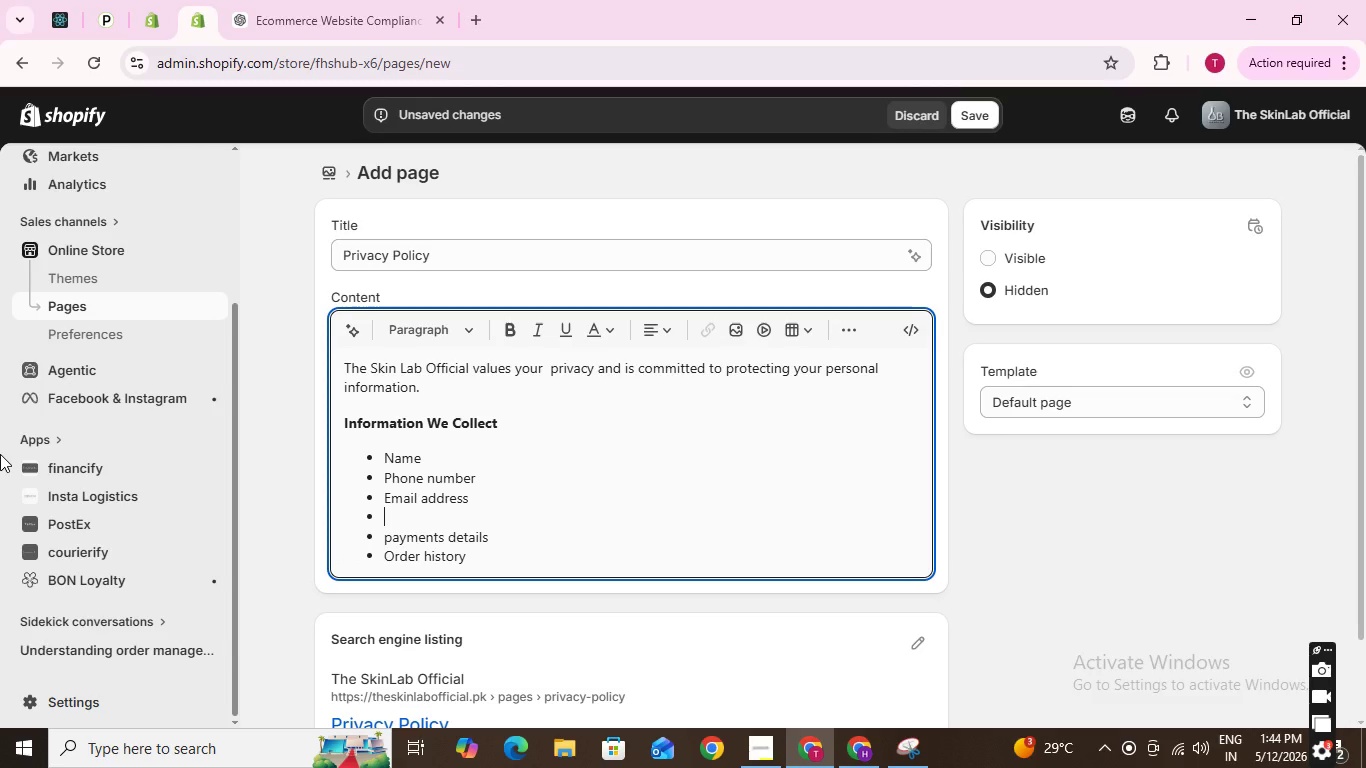 
wait(8.34)
 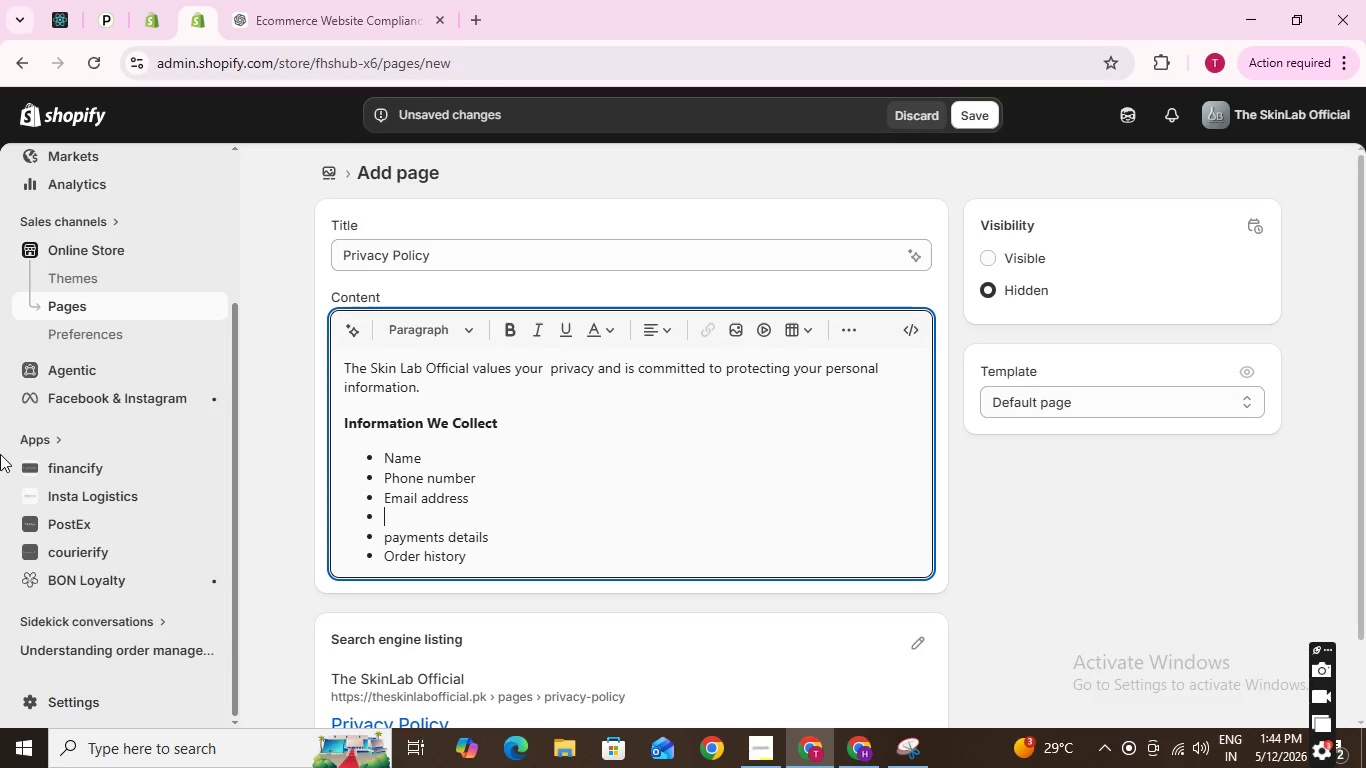 
type(Shipping )
 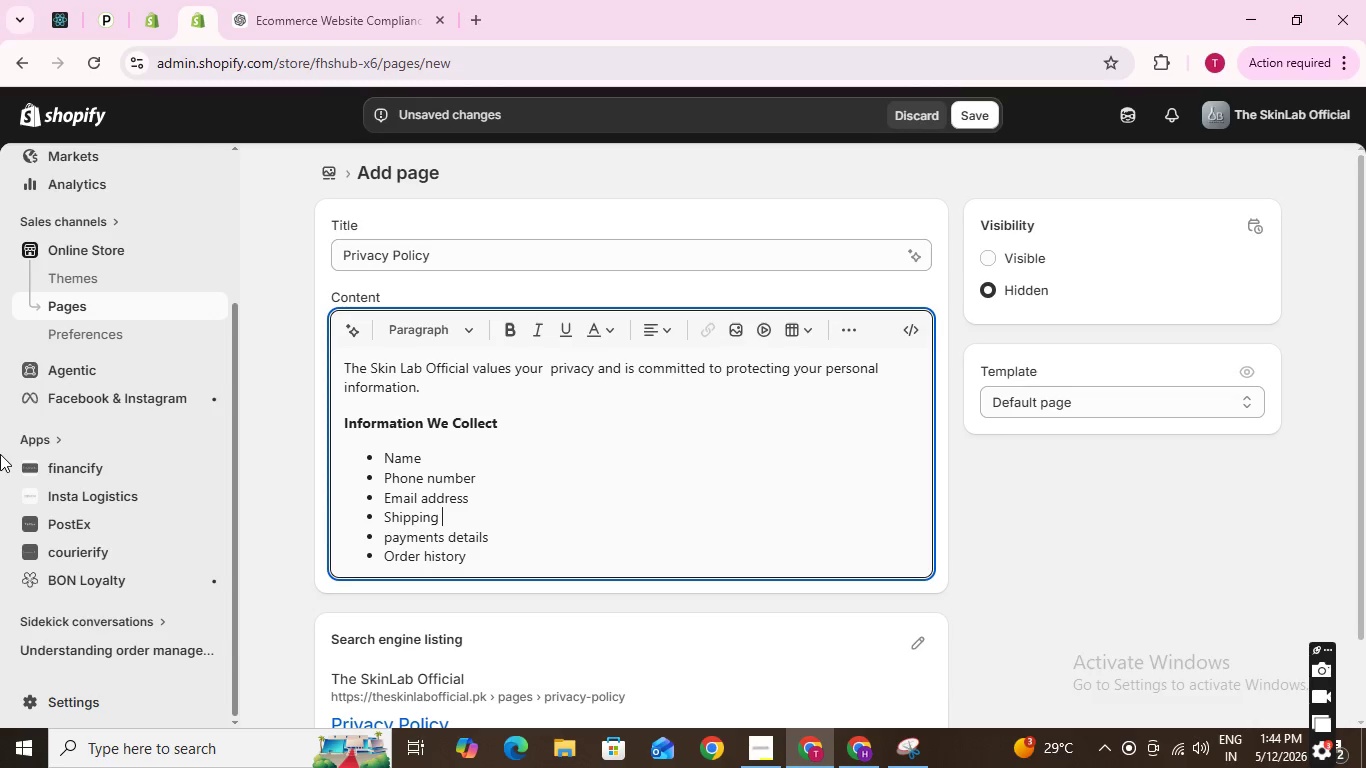 
type(/ bikk)
key(Backspace)
key(Backspace)
type(lling address)
 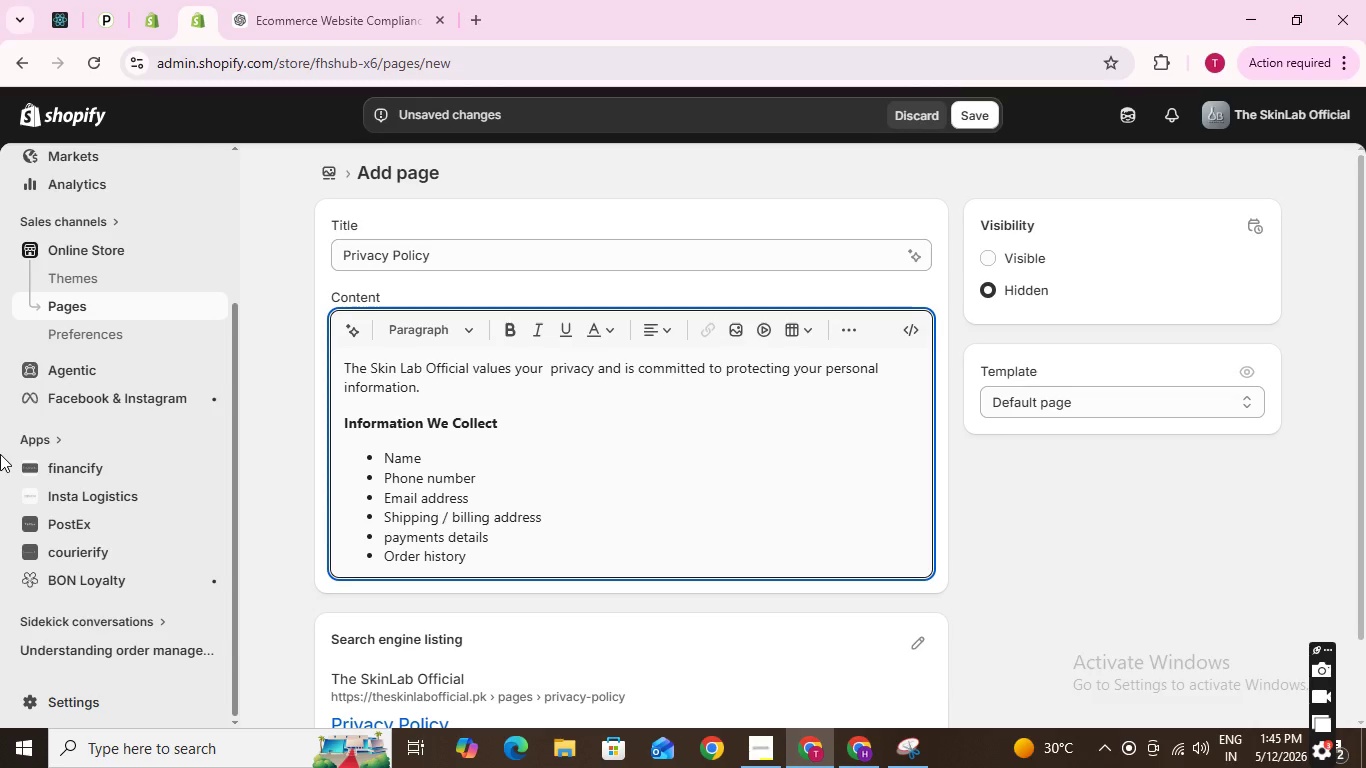 
key(ArrowDown)
 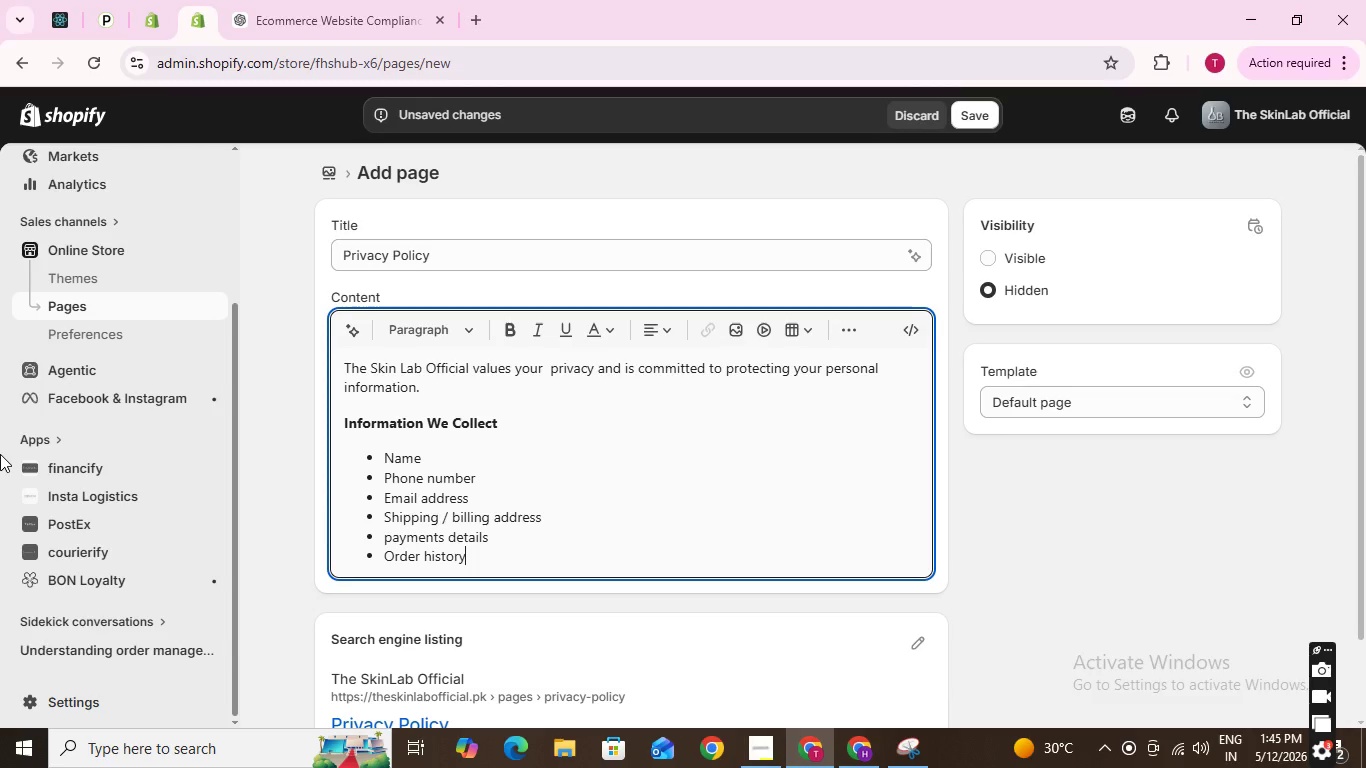 
key(ArrowDown)
 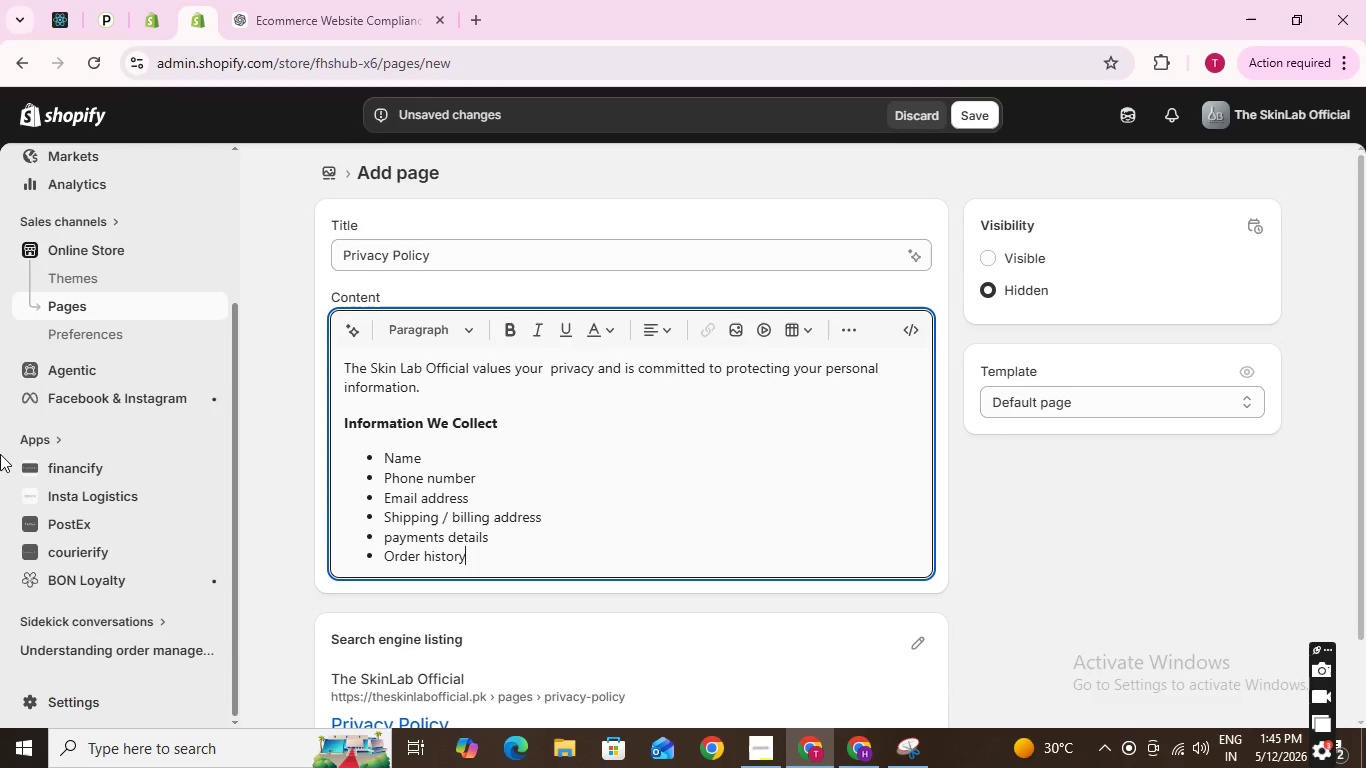 
wait(5.45)
 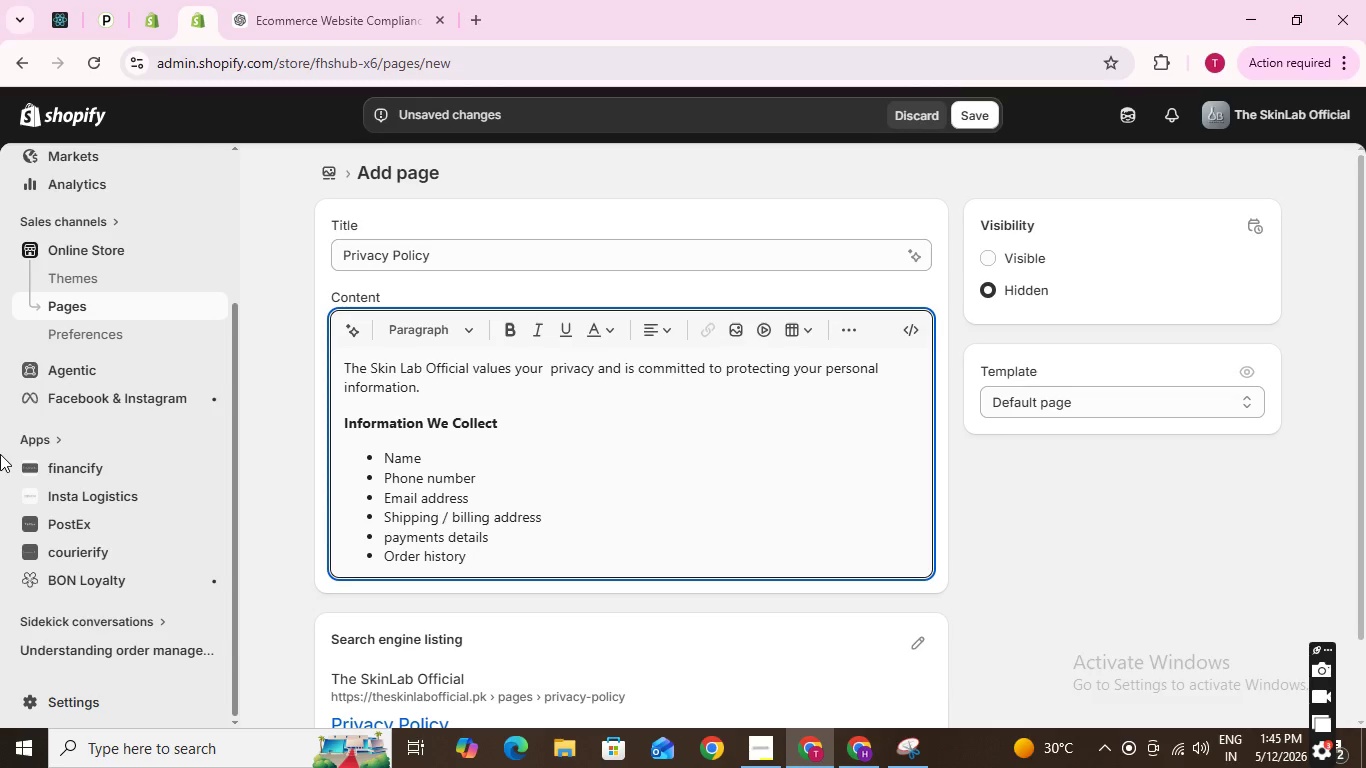 
key(Enter)
 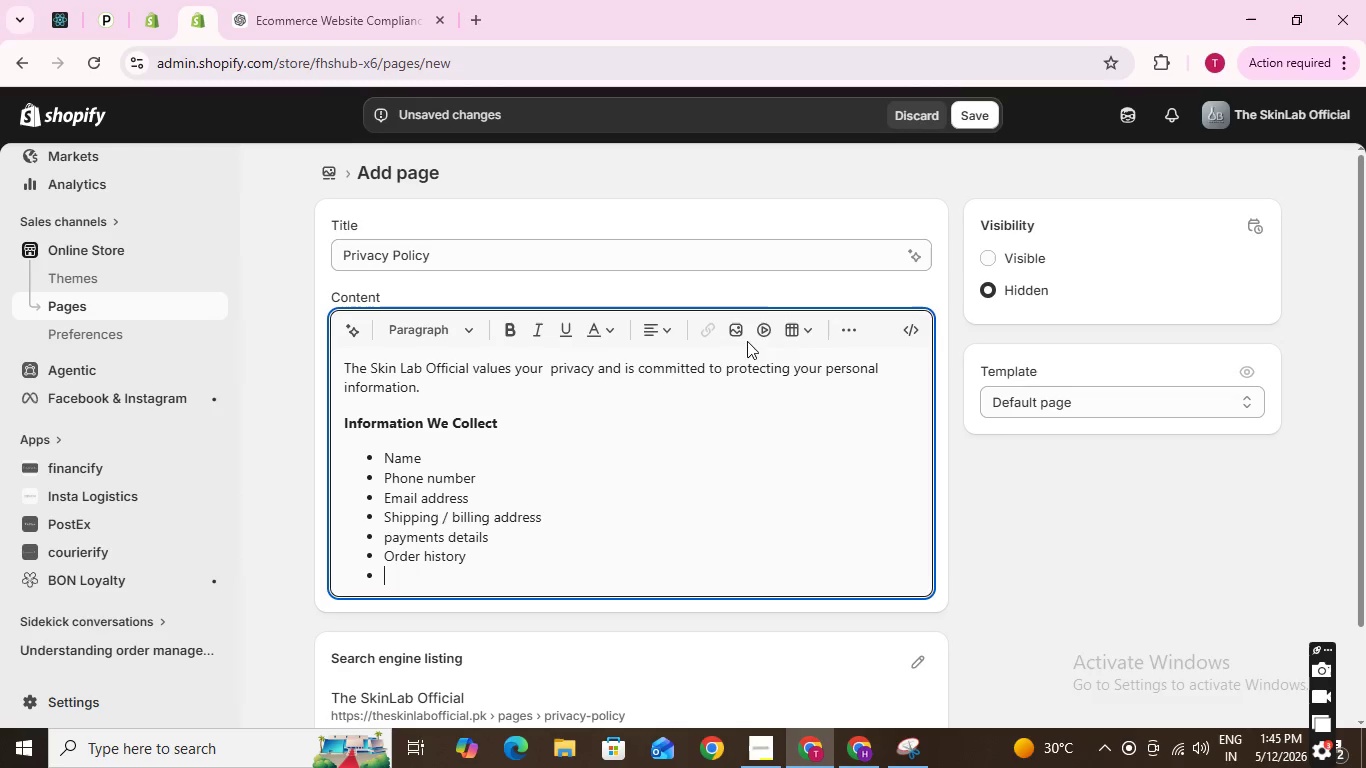 
left_click([847, 329])
 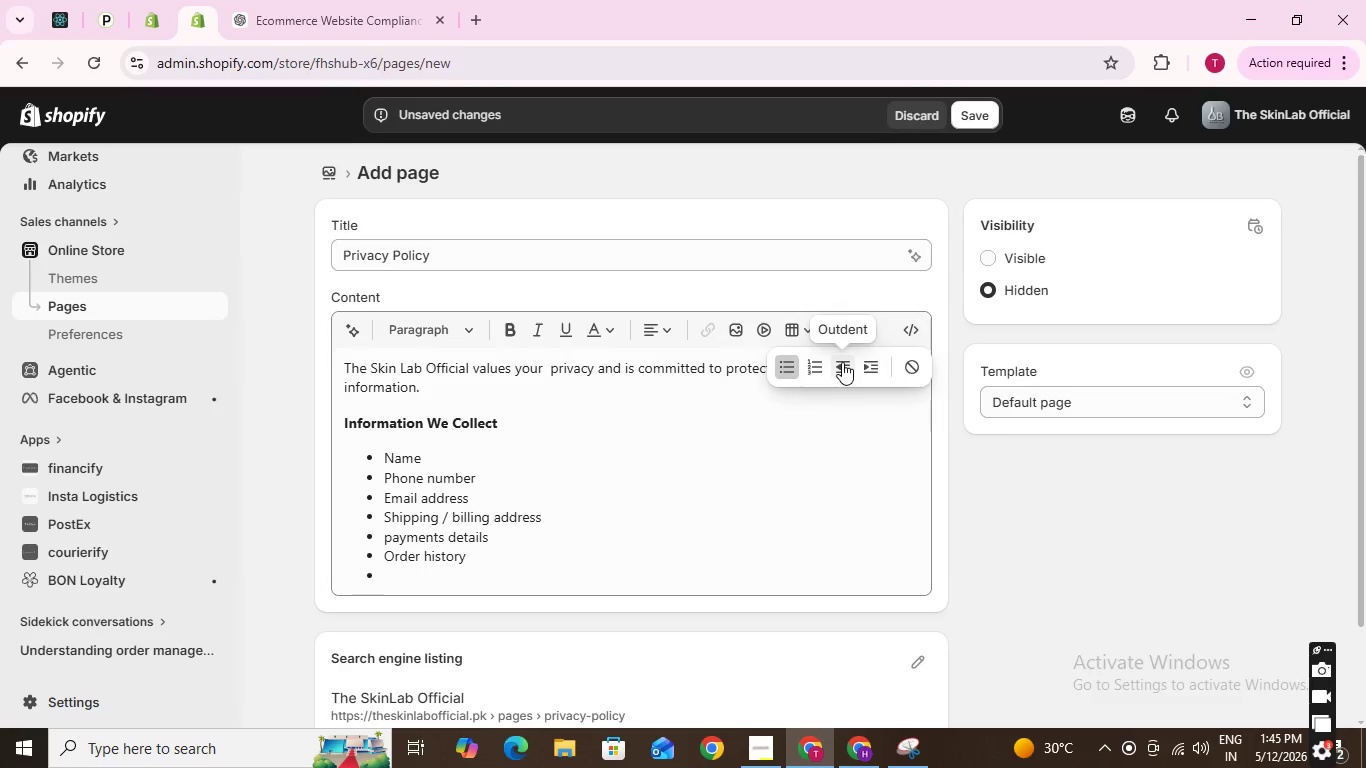 
left_click([842, 362])
 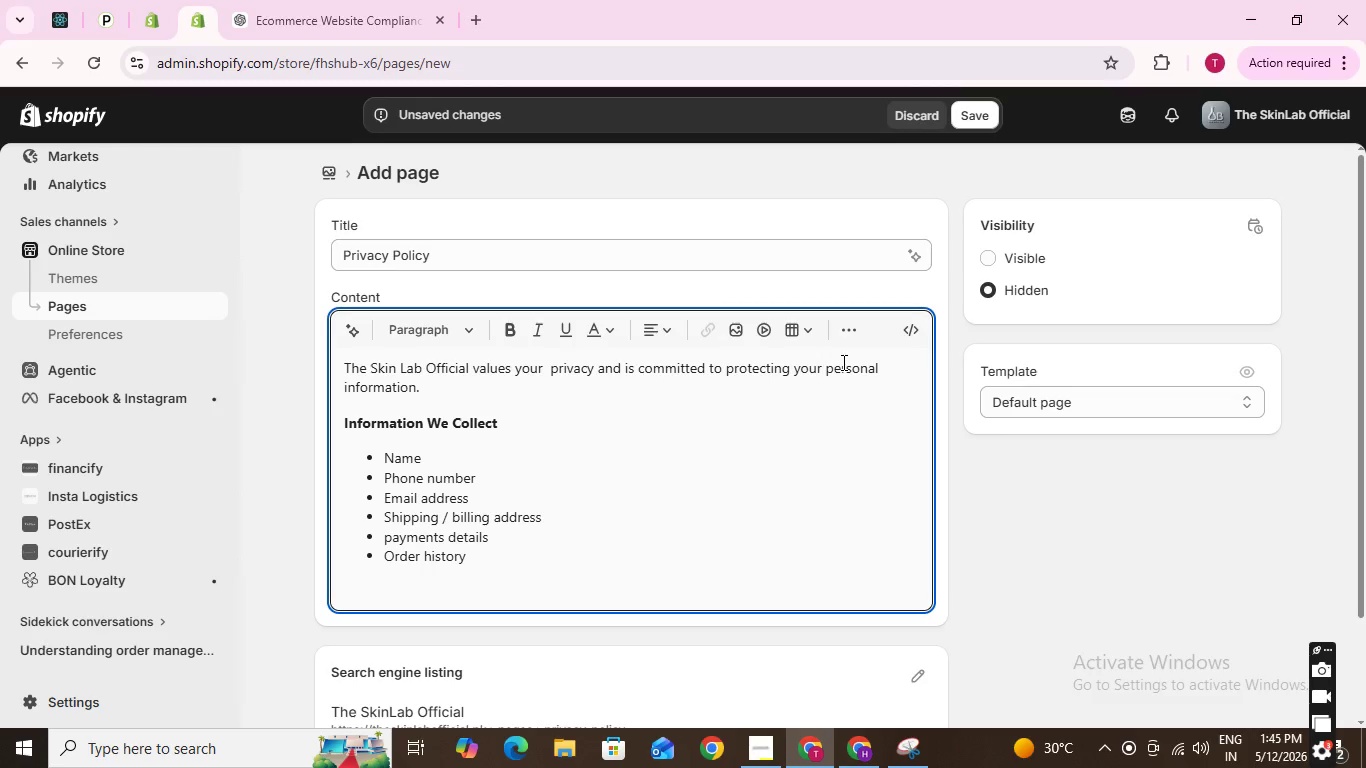 
key(Backspace)
 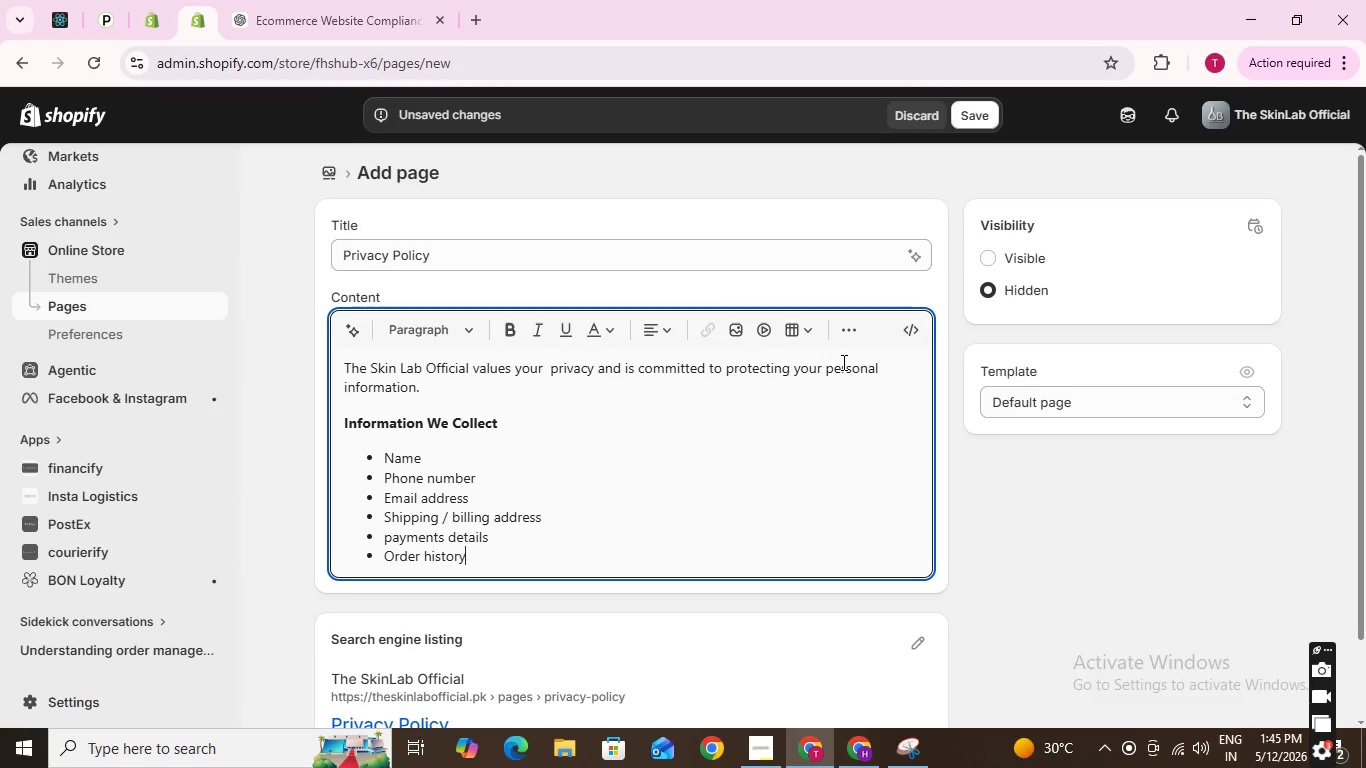 
key(Enter)
 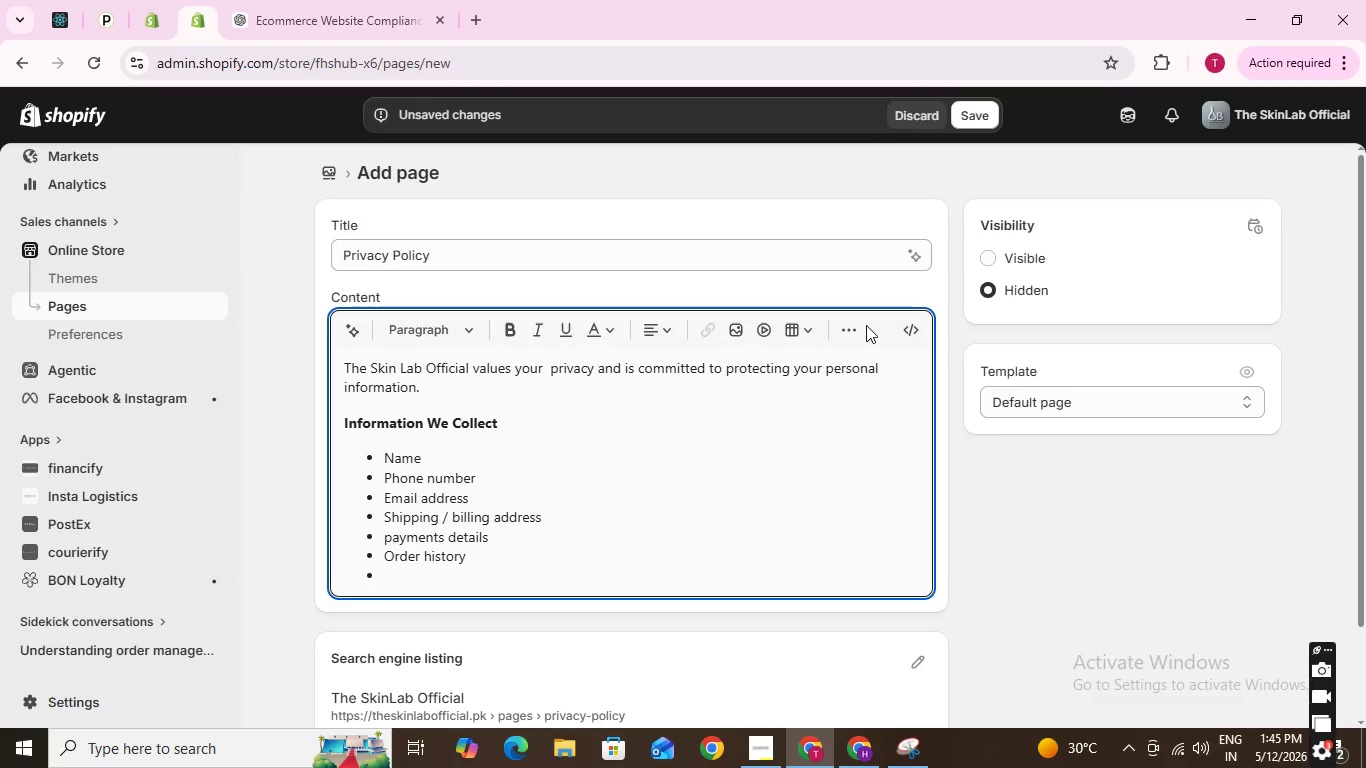 
left_click([857, 324])
 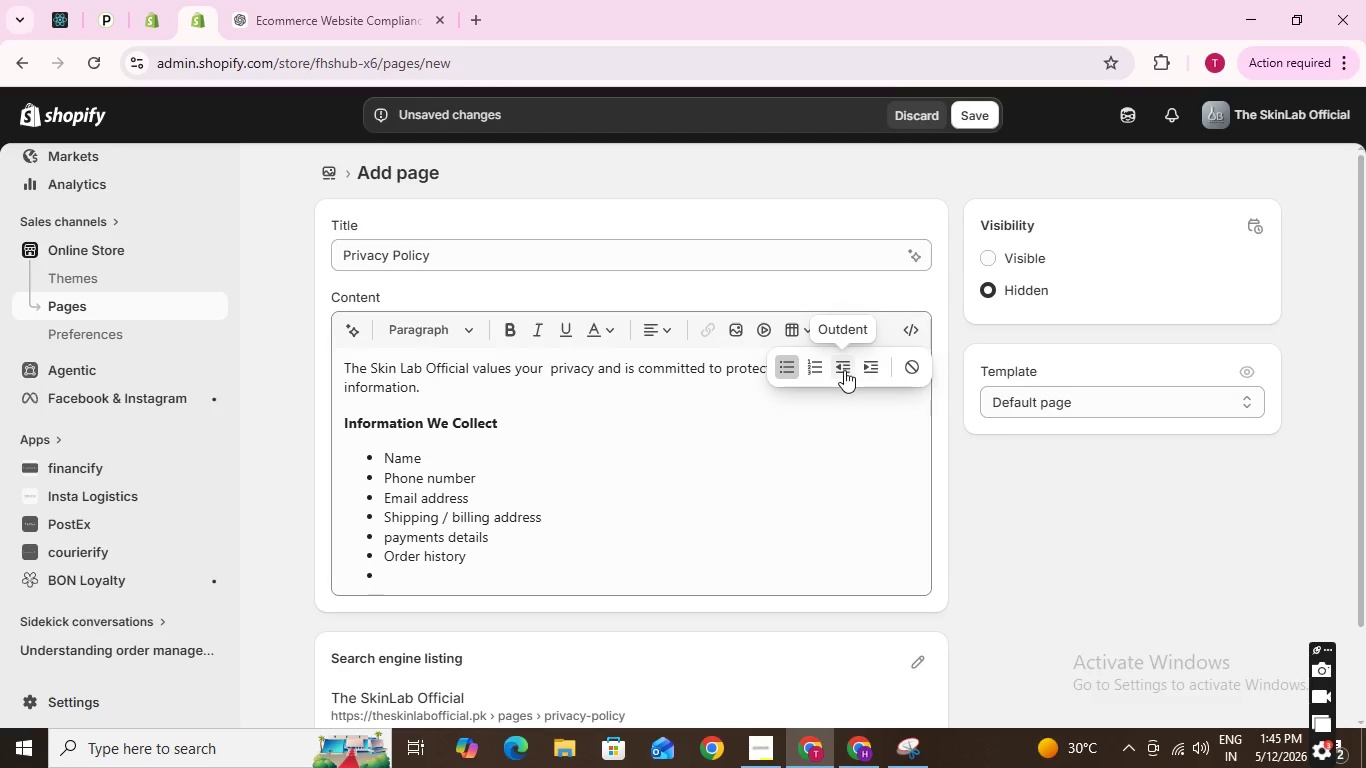 
left_click([842, 369])
 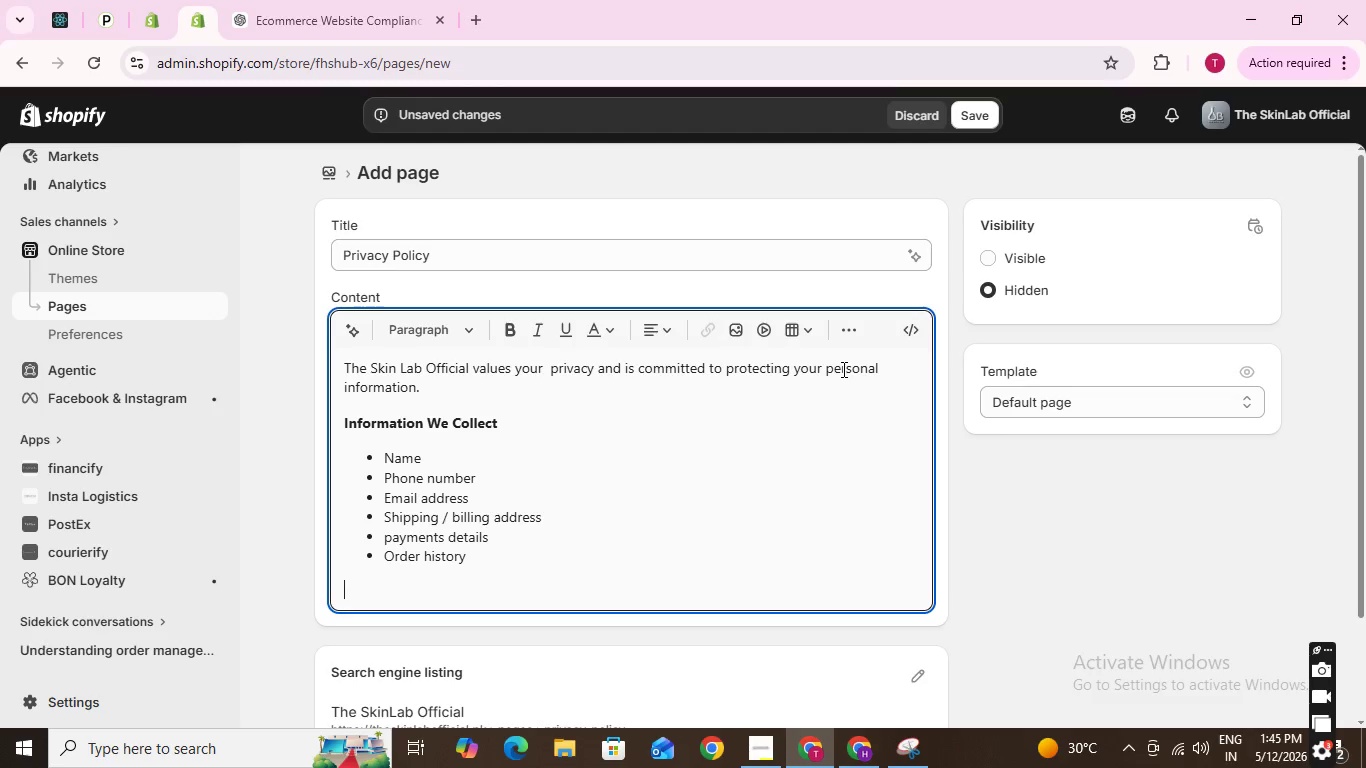 
key(Shift+ShiftLeft)
 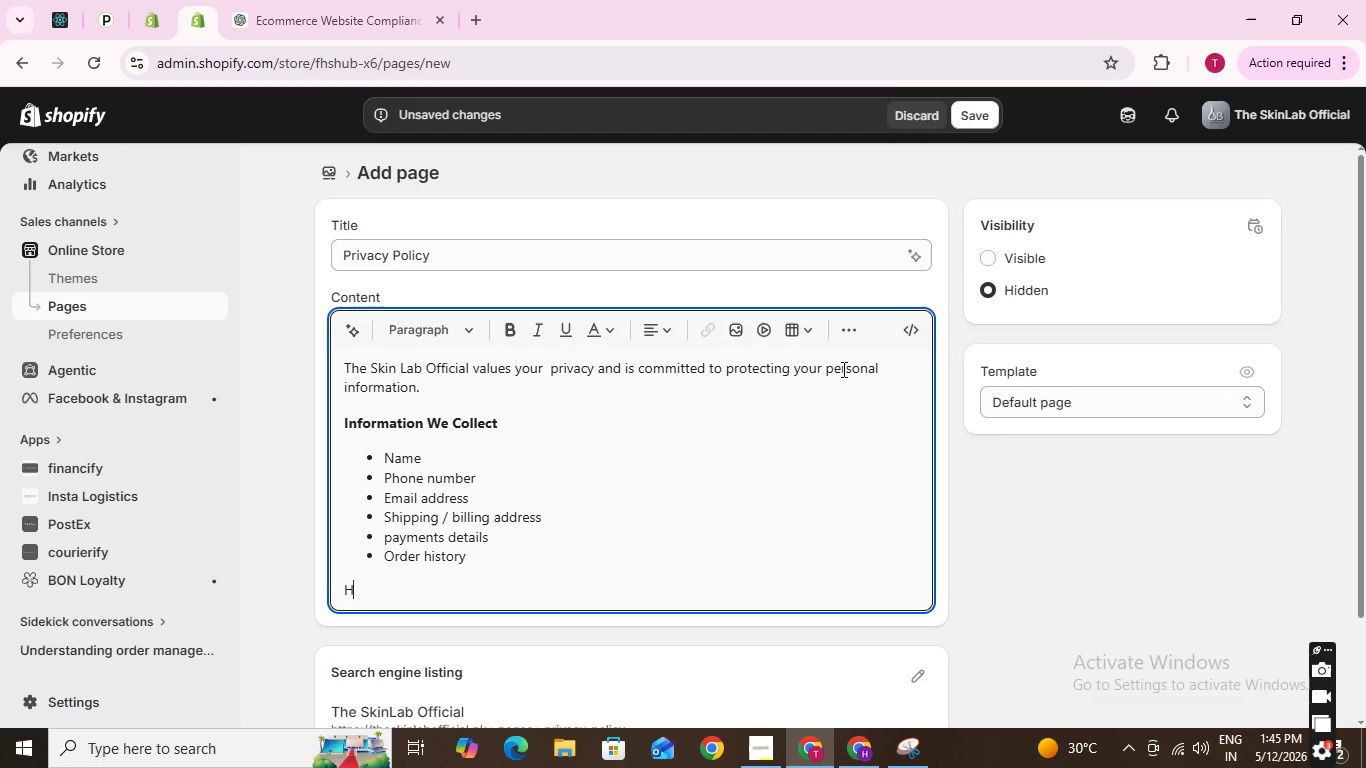 
key(Shift+H)
 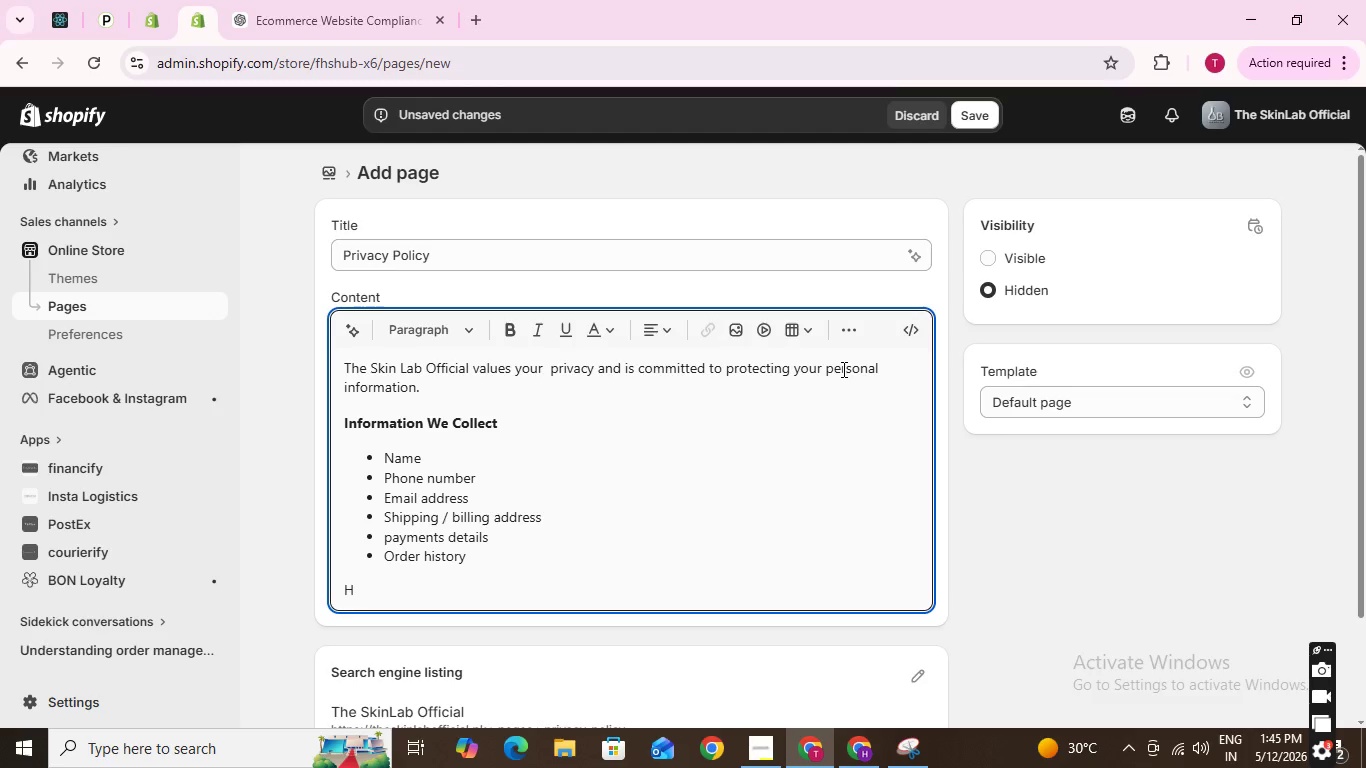 
key(Backspace)
 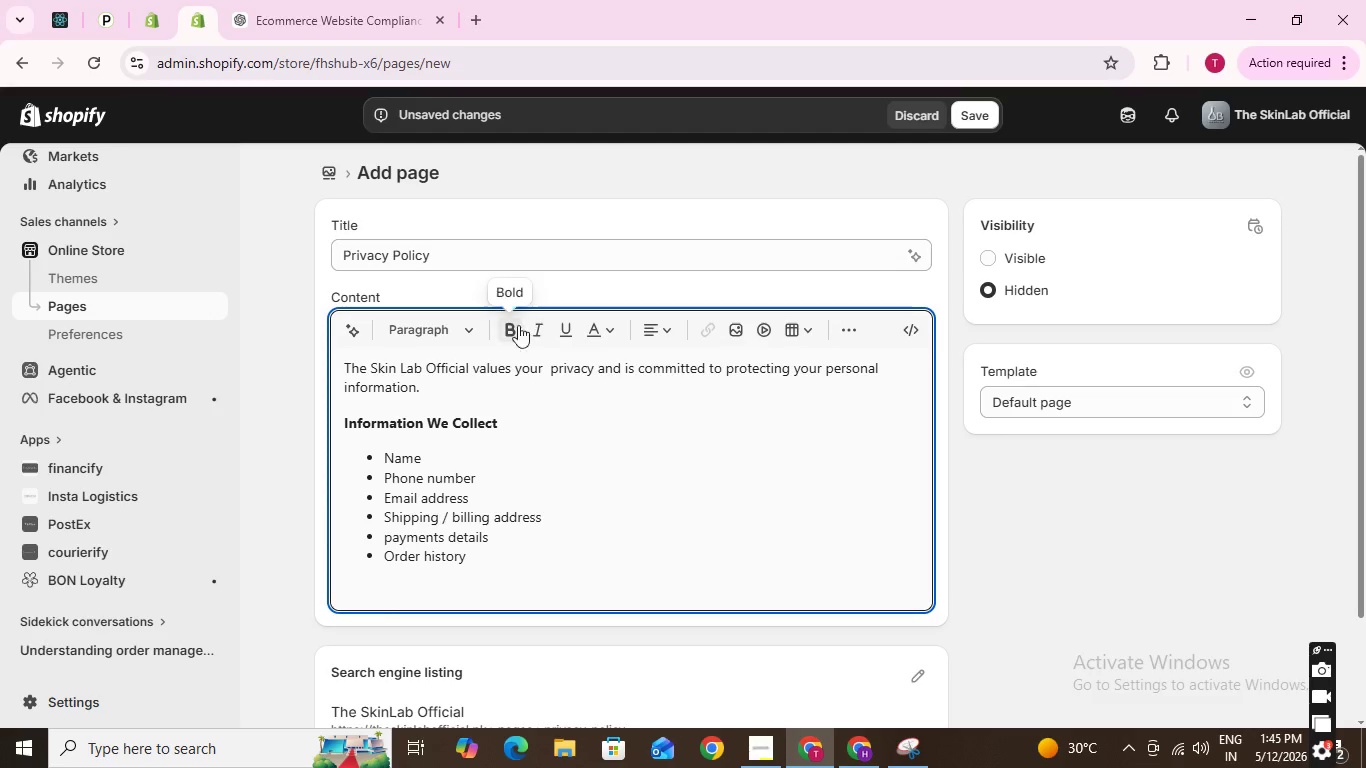 
left_click([517, 331])
 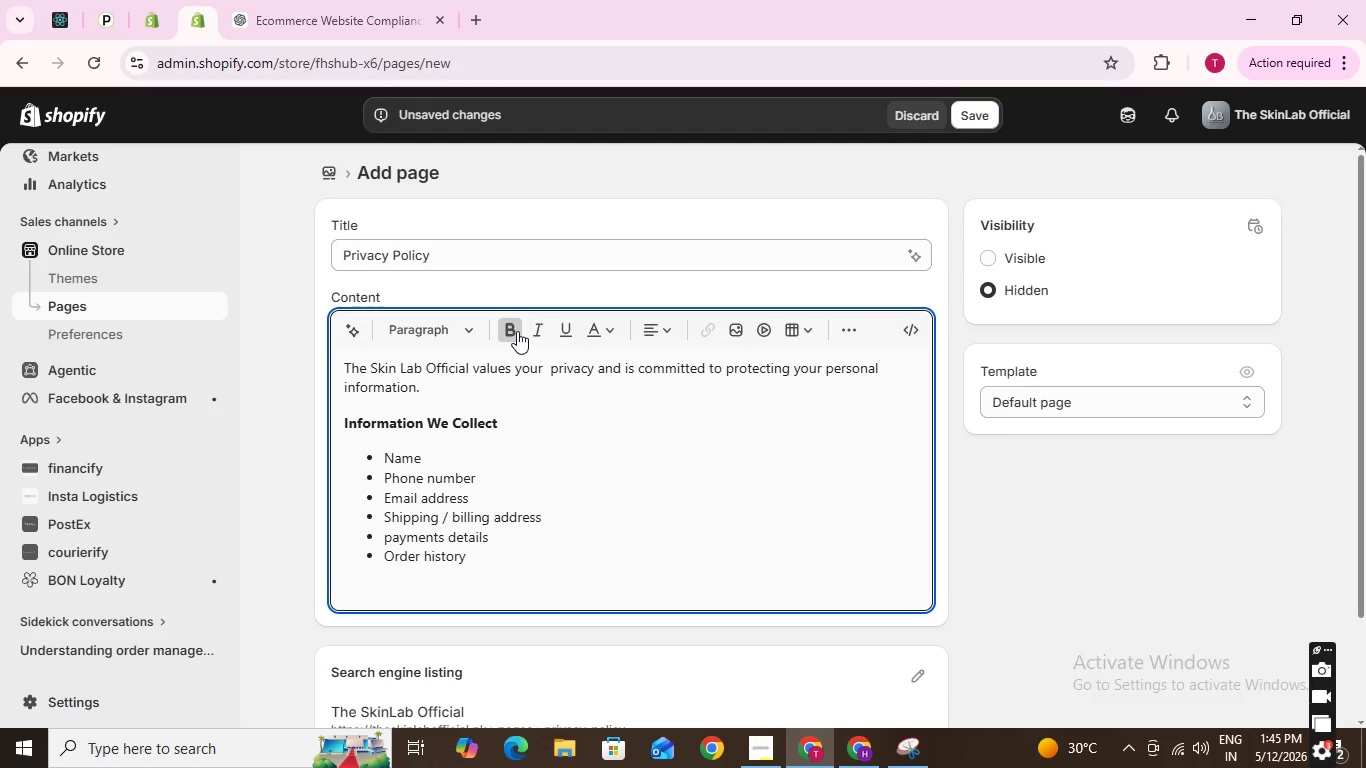 
type(Hoe)
key(Backspace)
type(w )
 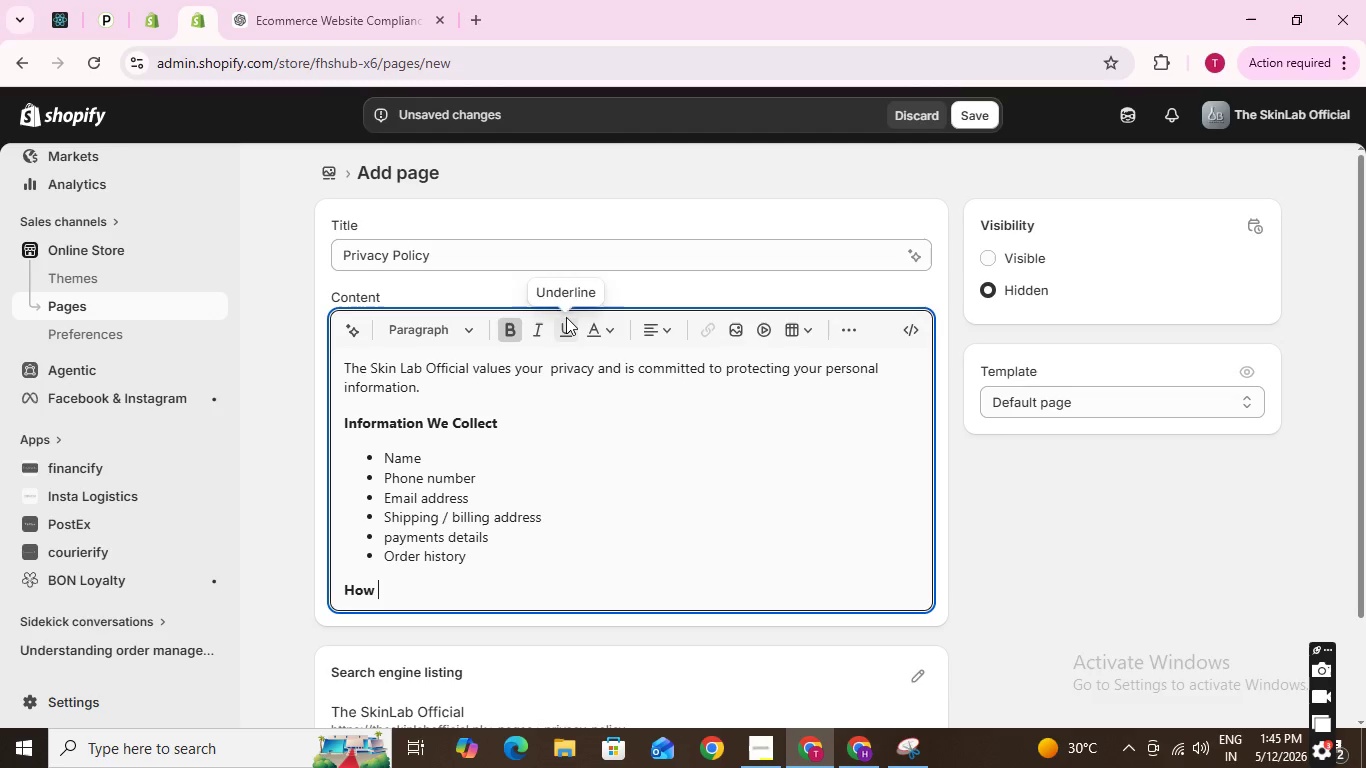 
type(We Use Your Information)
 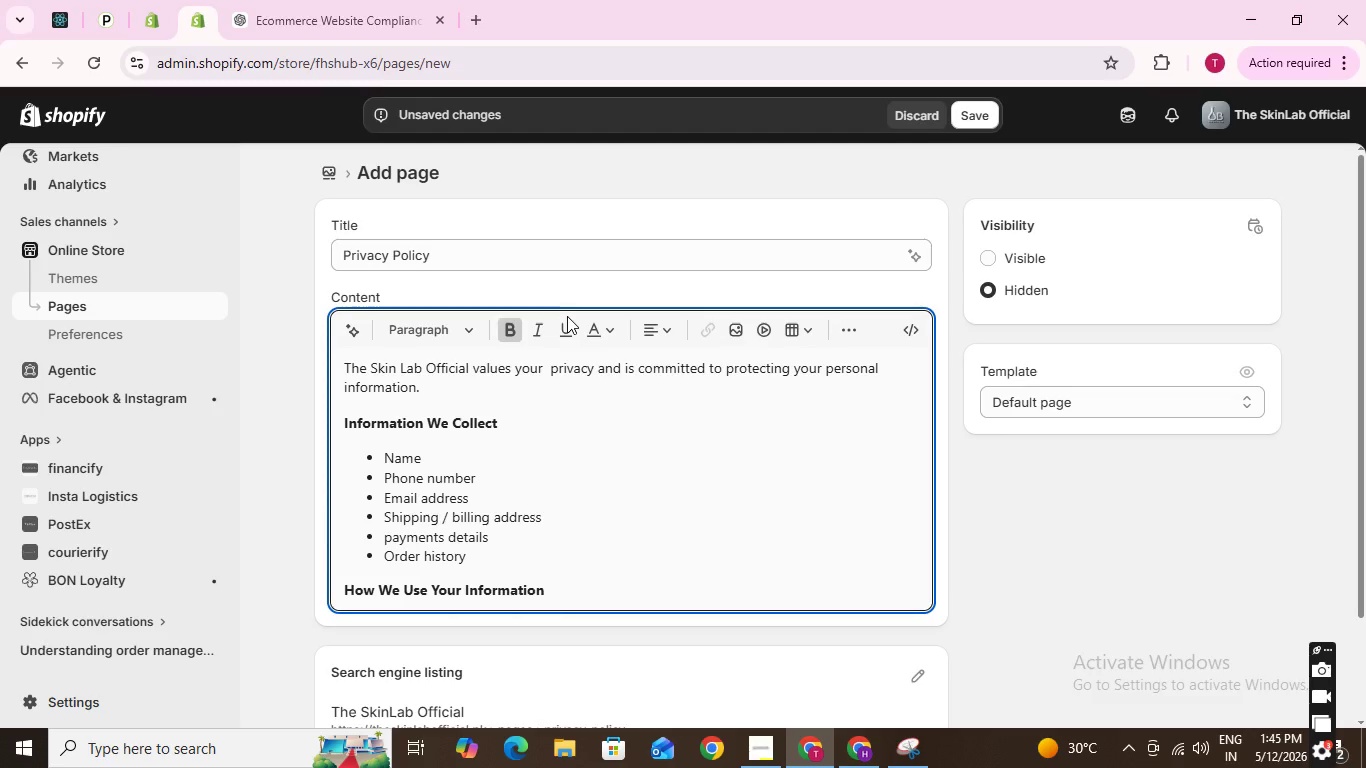 
key(Enter)
 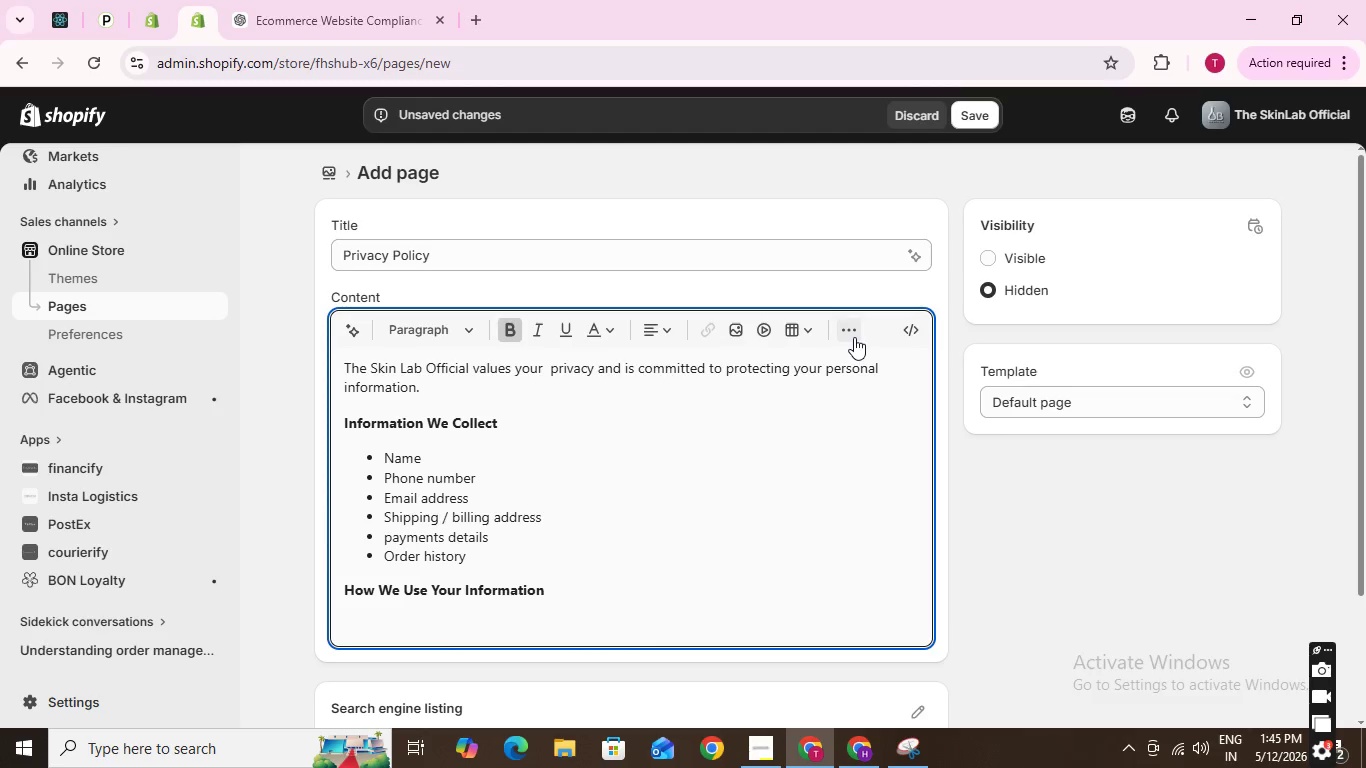 
left_click([854, 337])
 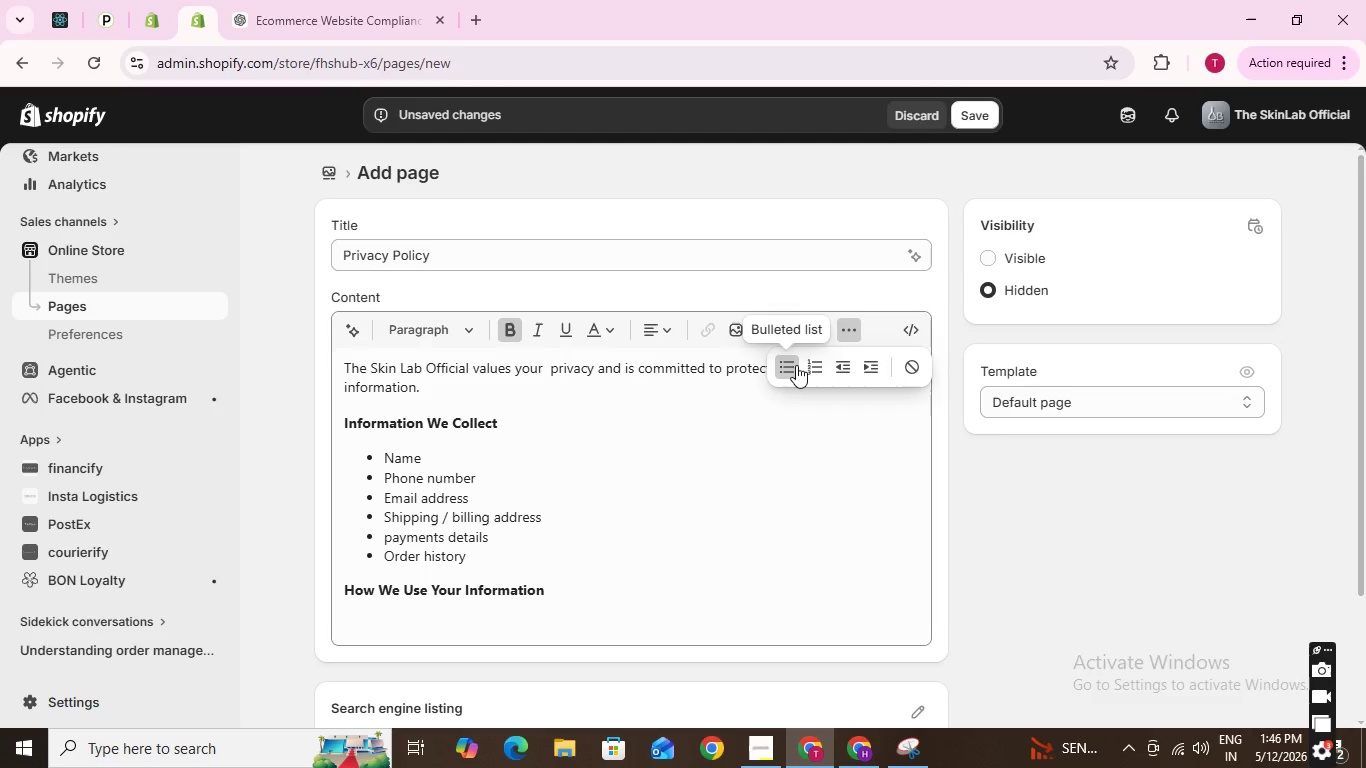 
left_click([796, 365])
 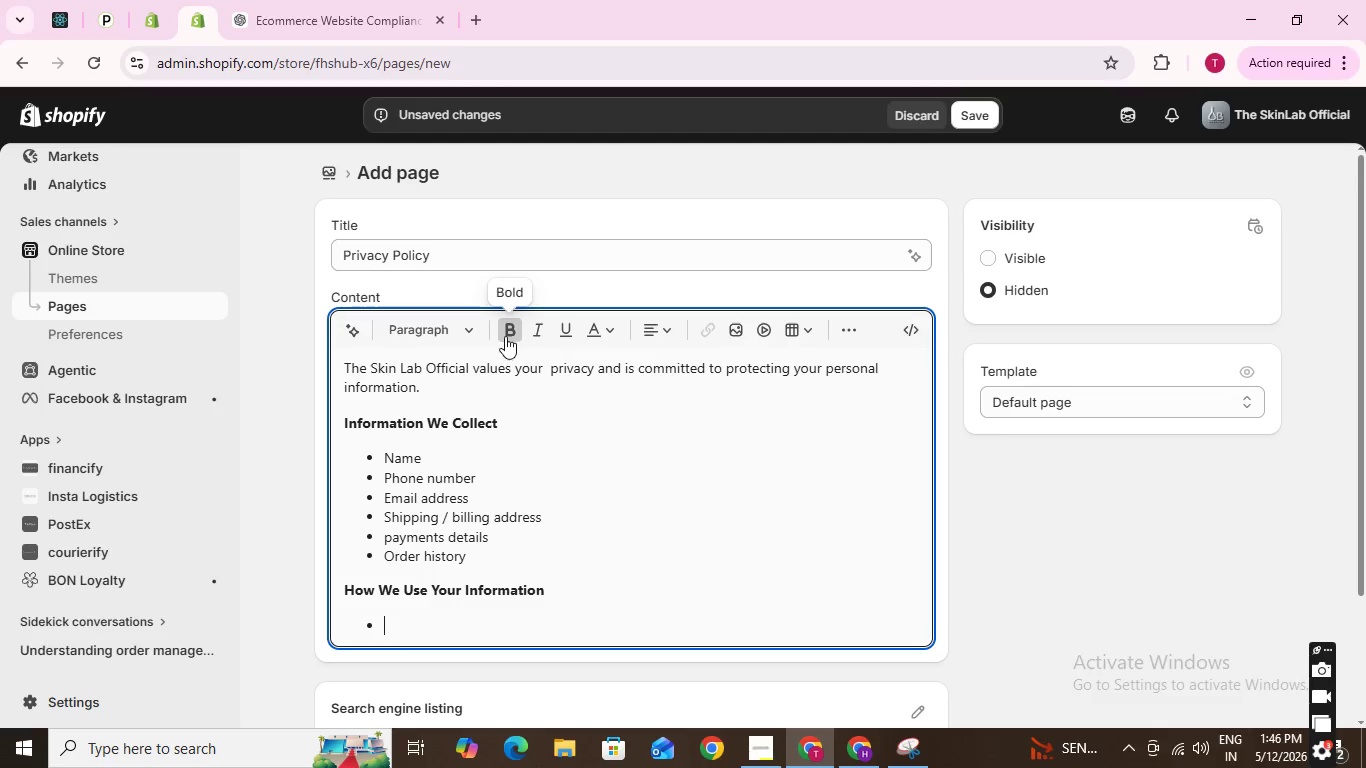 
left_click([505, 335])
 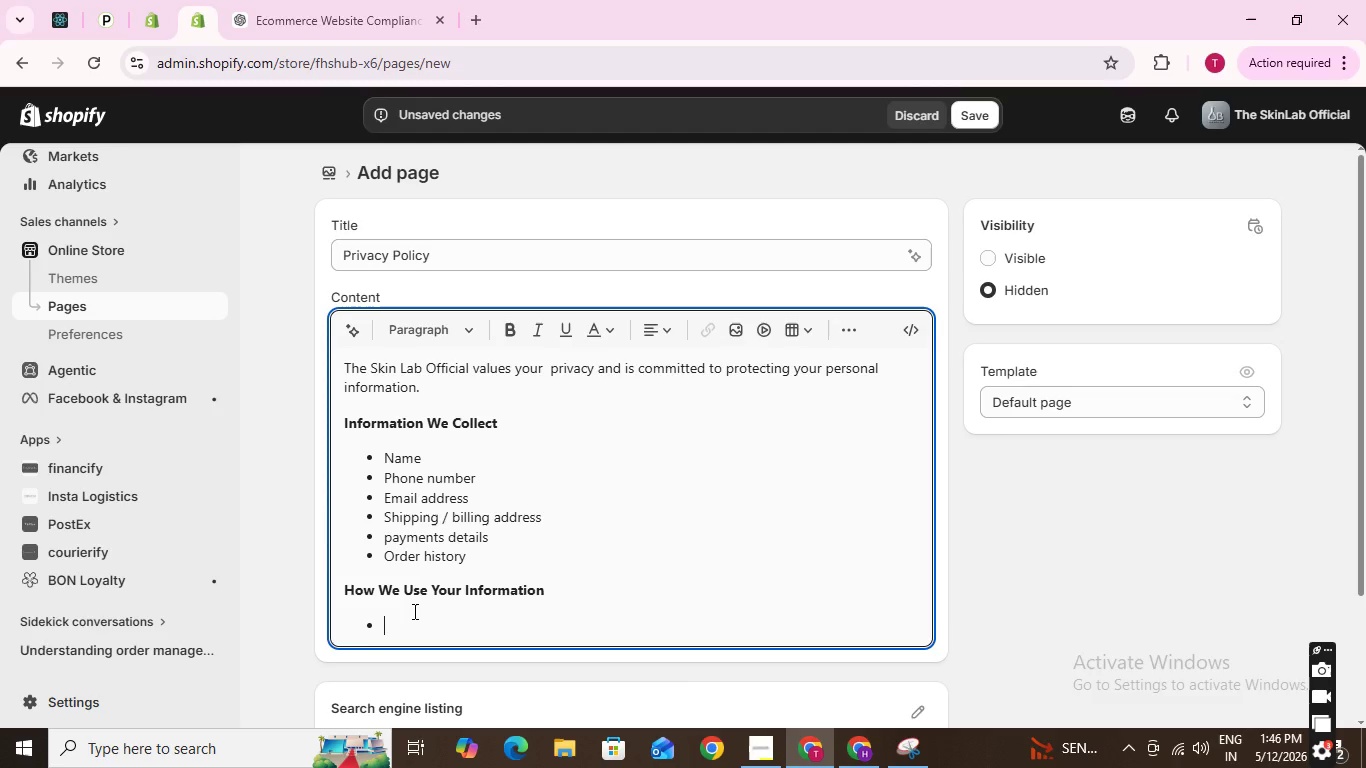 
wait(15.83)
 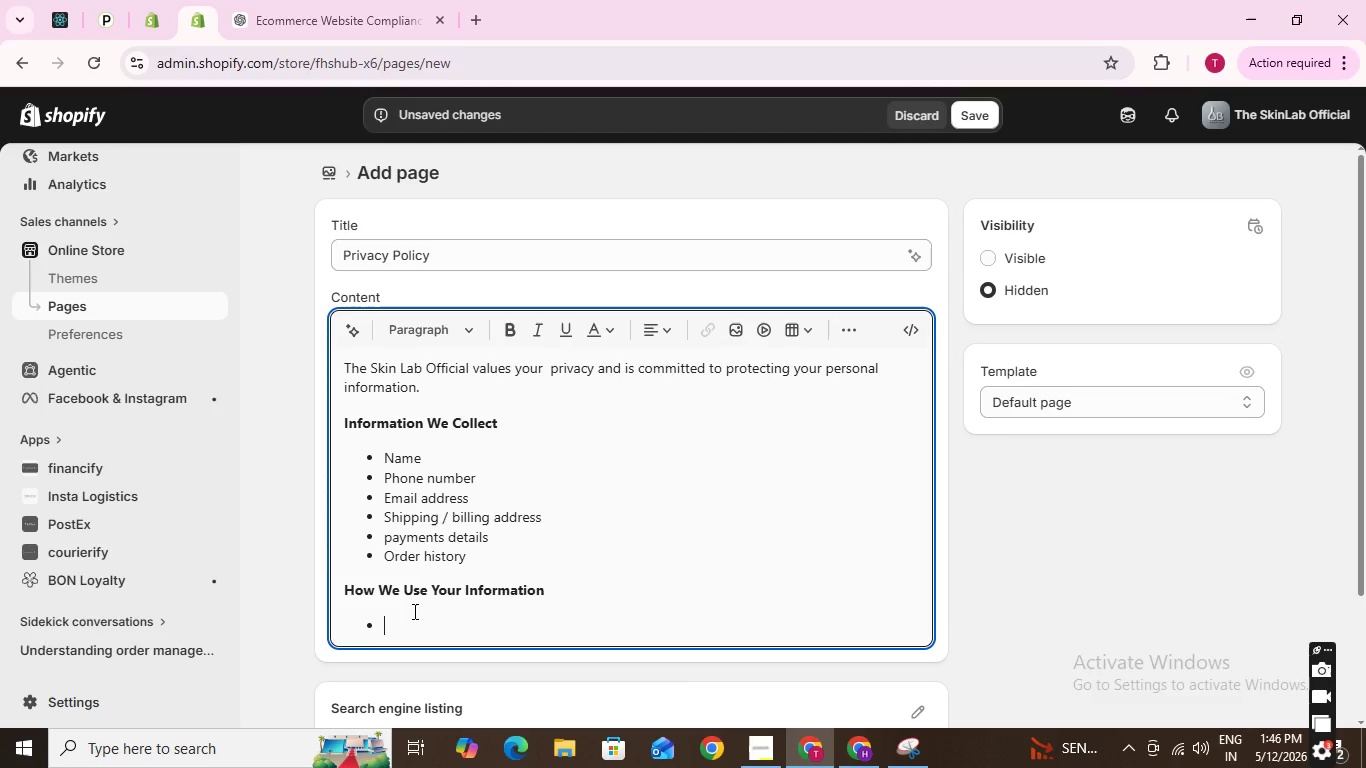 
left_click([519, 426])
 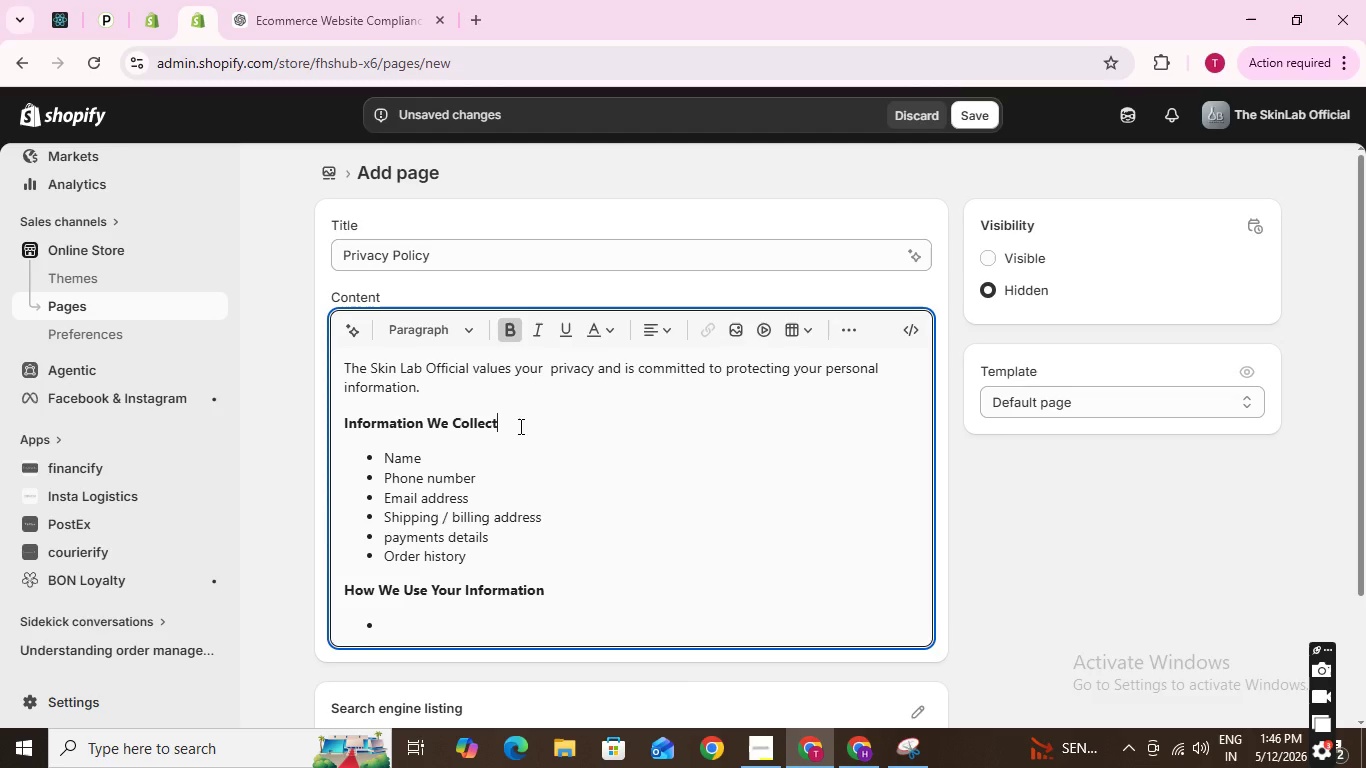 
key(Enter)
 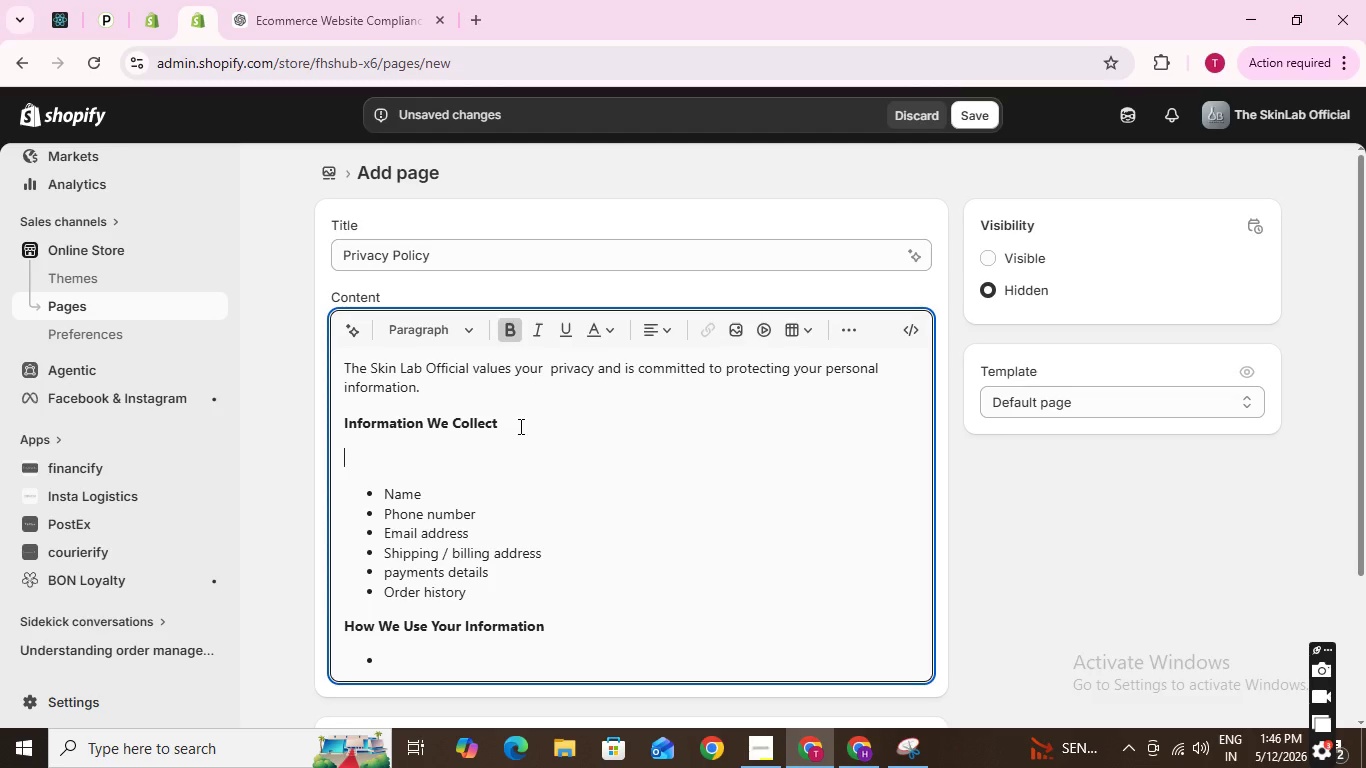 
type(in)
key(Backspace)
key(Backspace)
 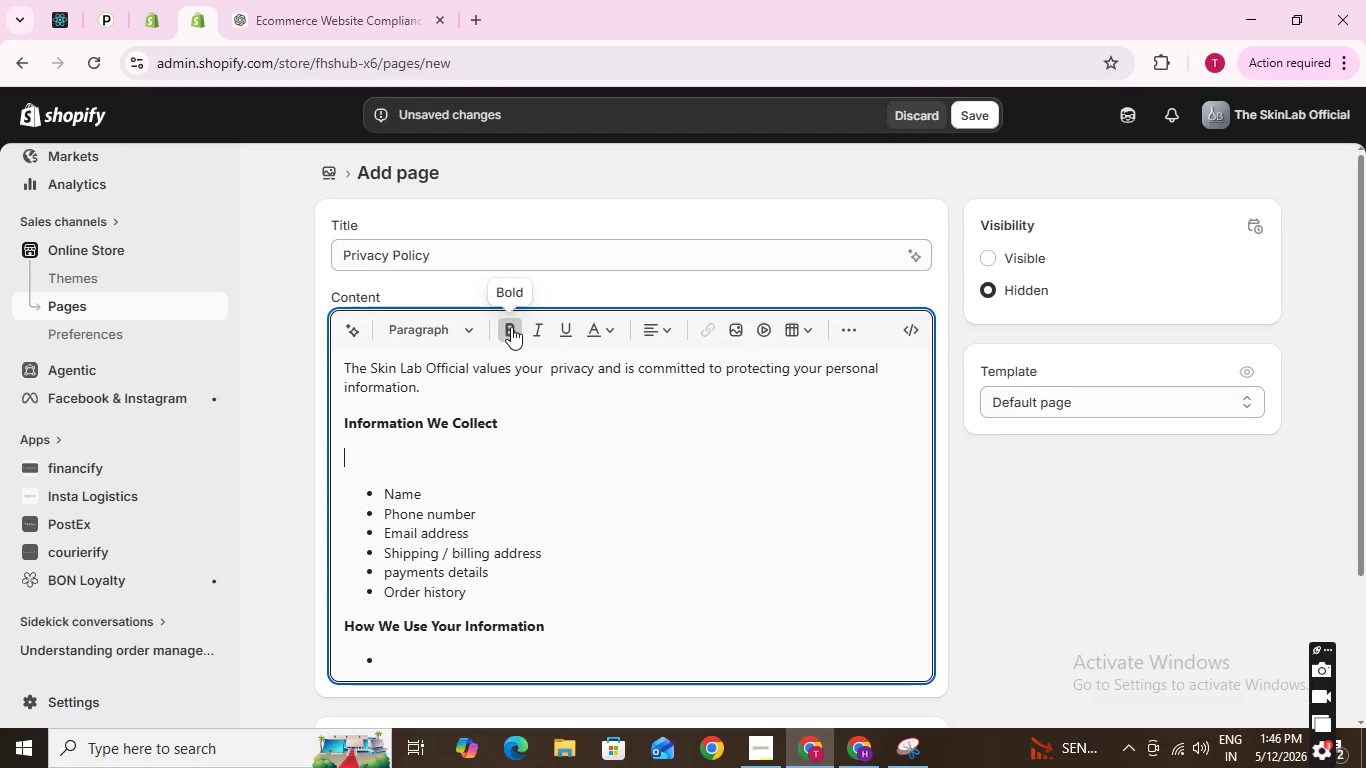 
left_click([511, 327])
 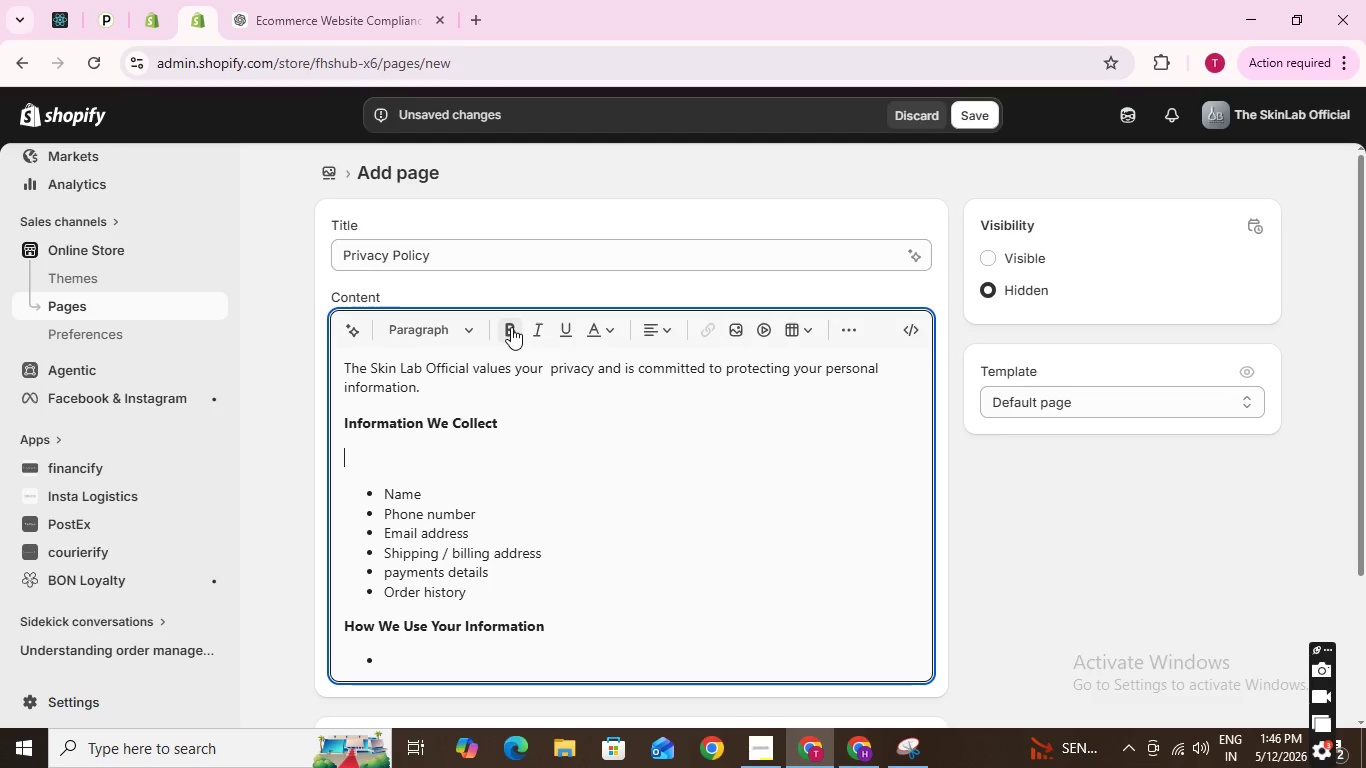 
type(we)
key(Backspace)
key(Backspace)
type(We may collect)
 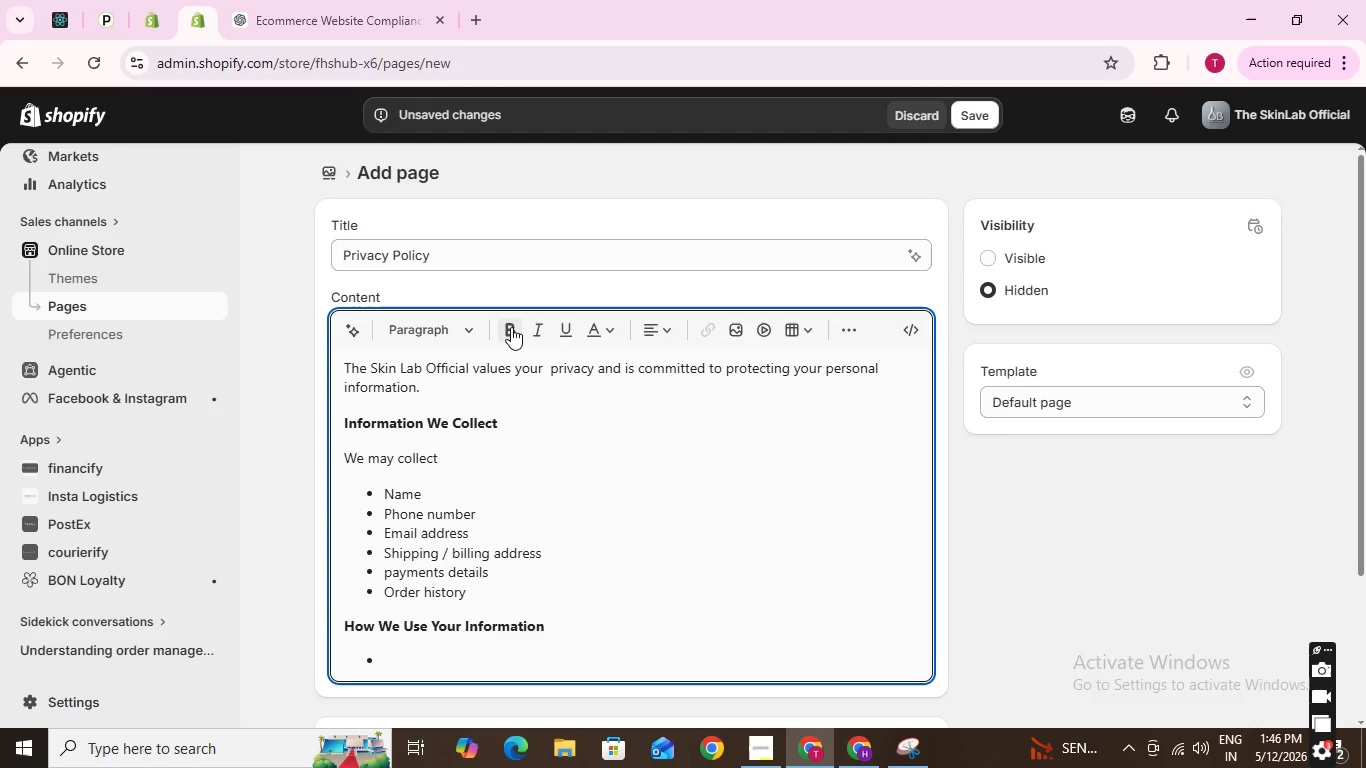 
key(Semicolon)
 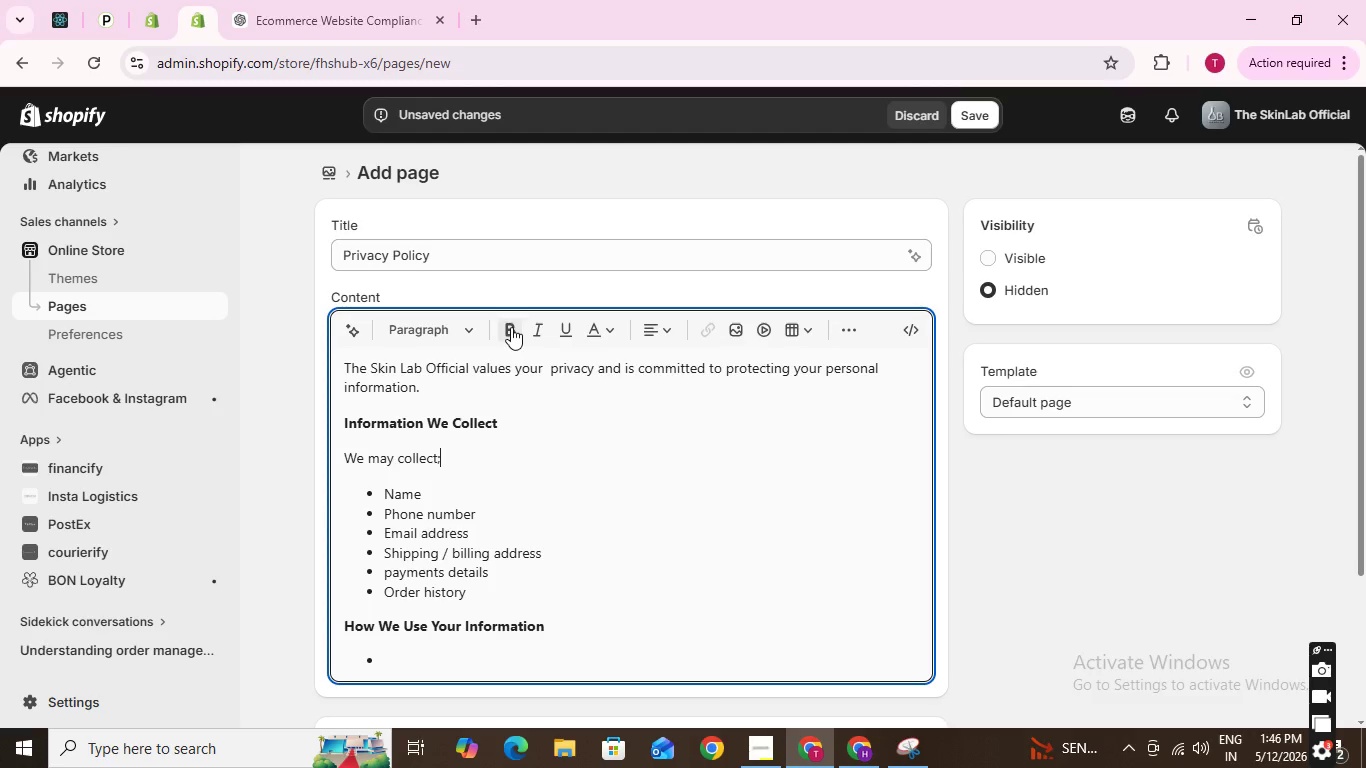 
key(Backspace)
 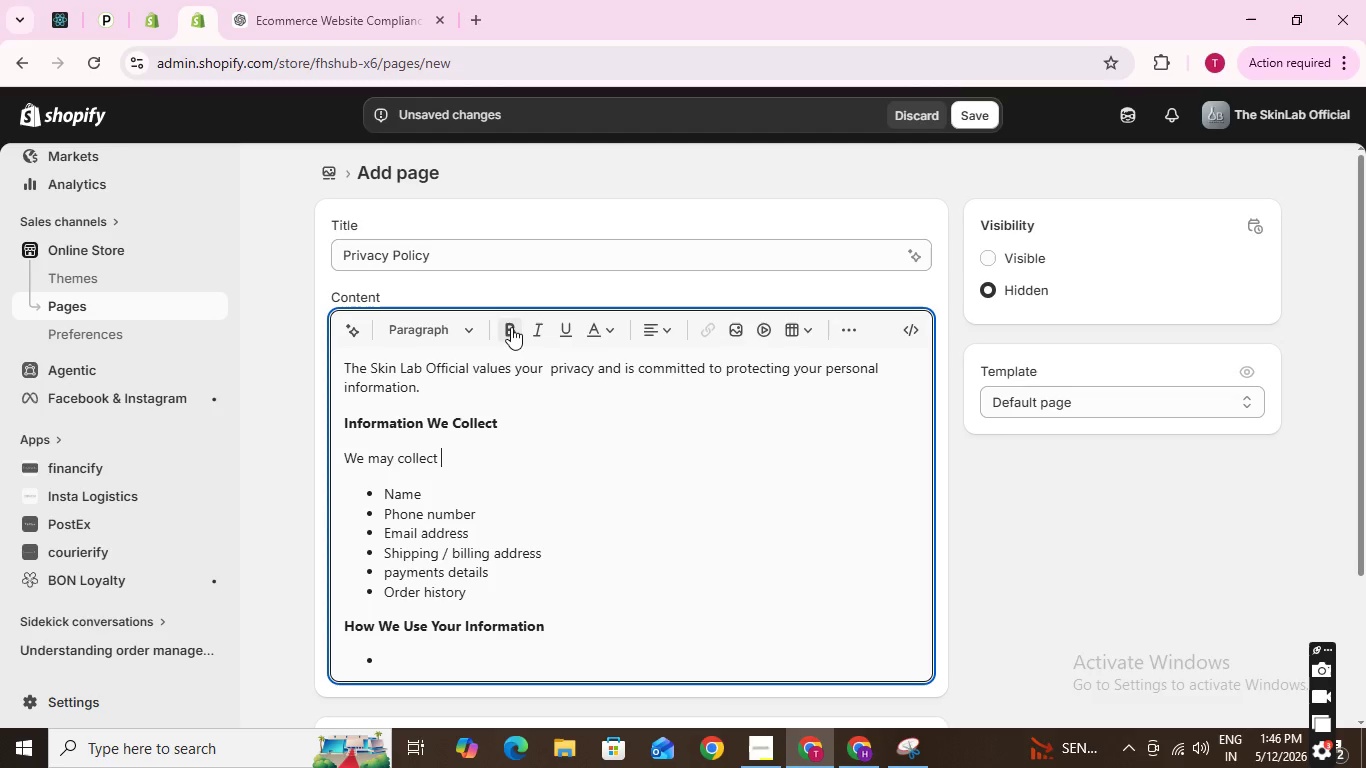 
key(Space)
 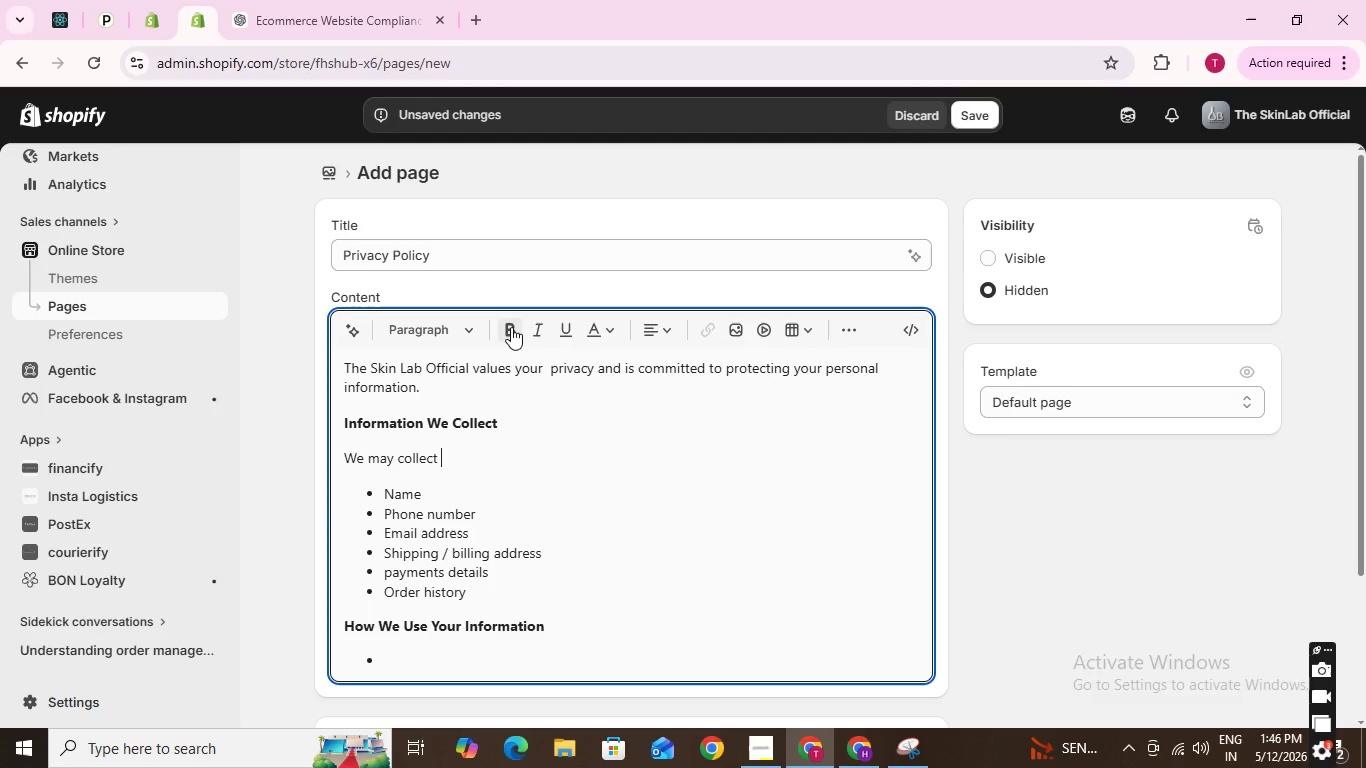 
key(Shift+ShiftLeft)
 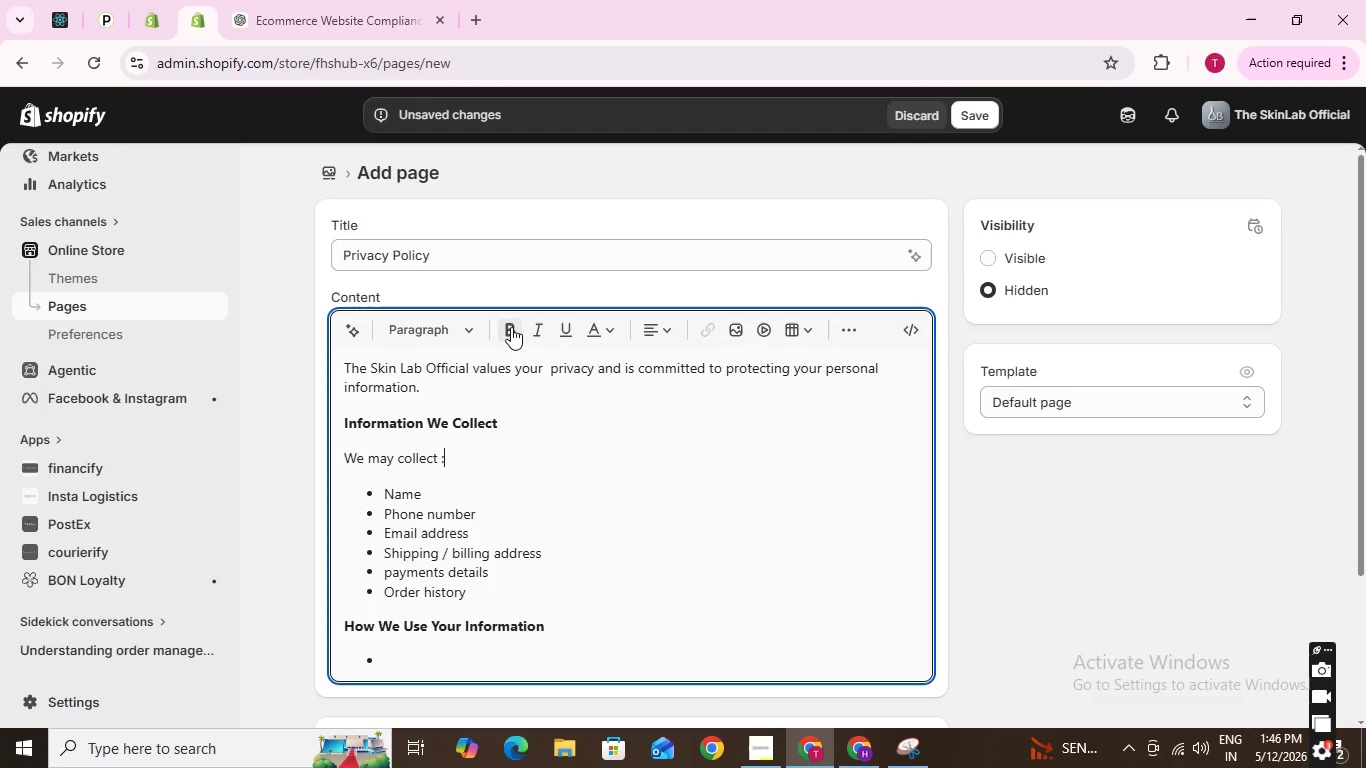 
key(Shift+Semicolon)
 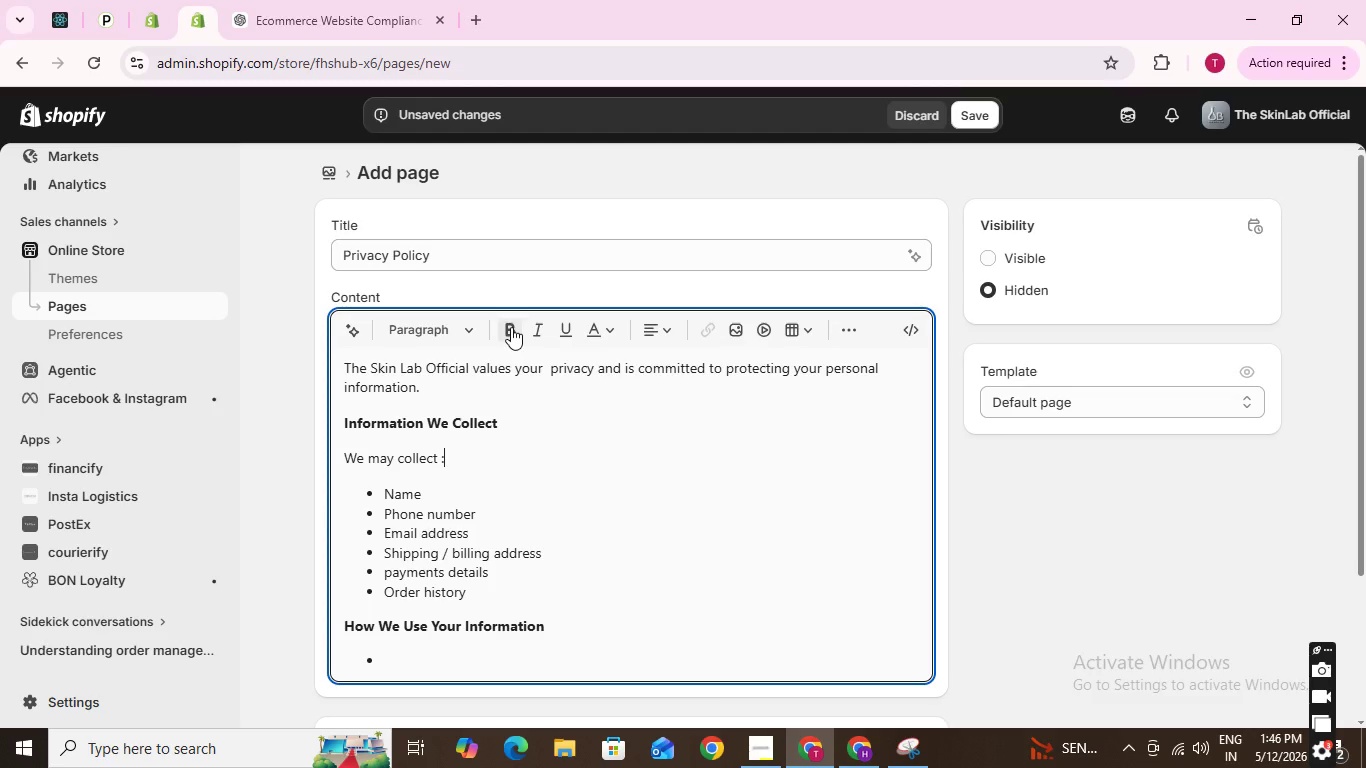 
key(Space)
 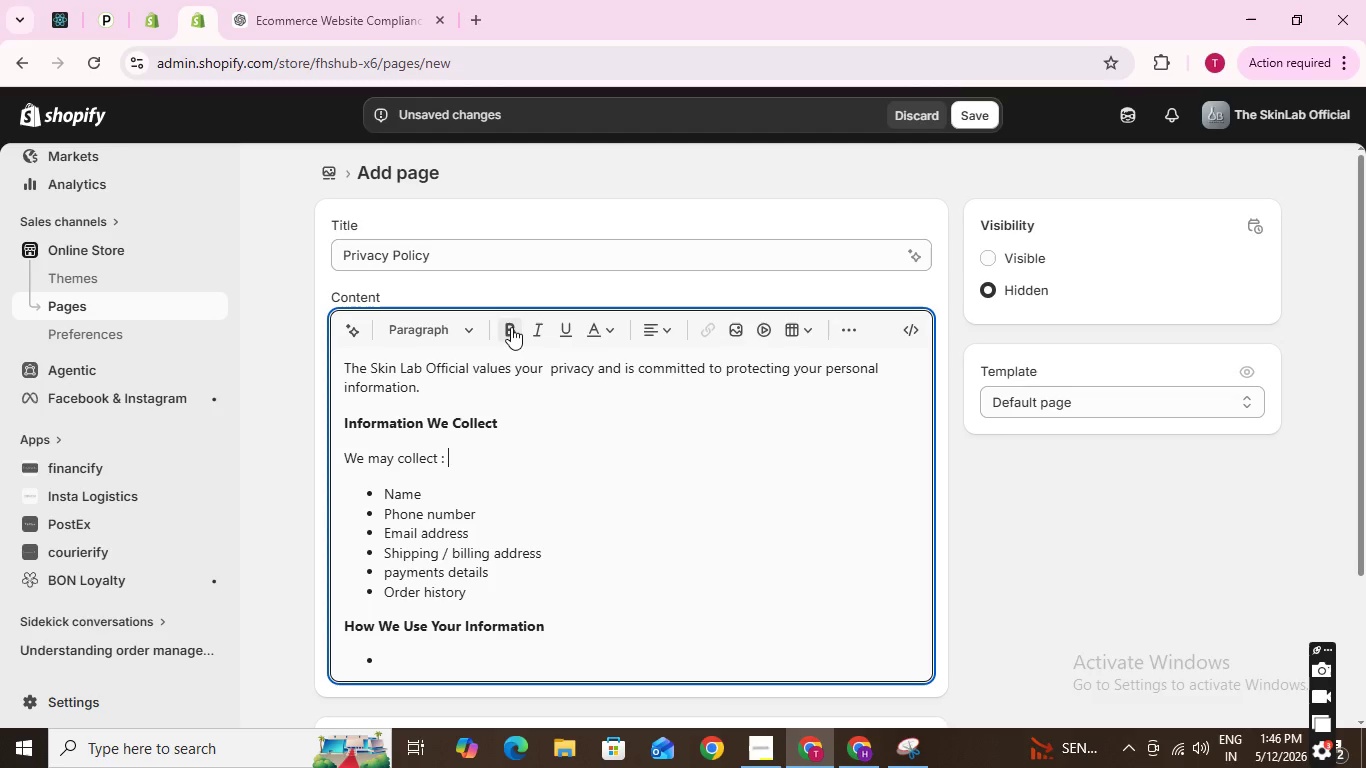 
key(ArrowDown)
 